 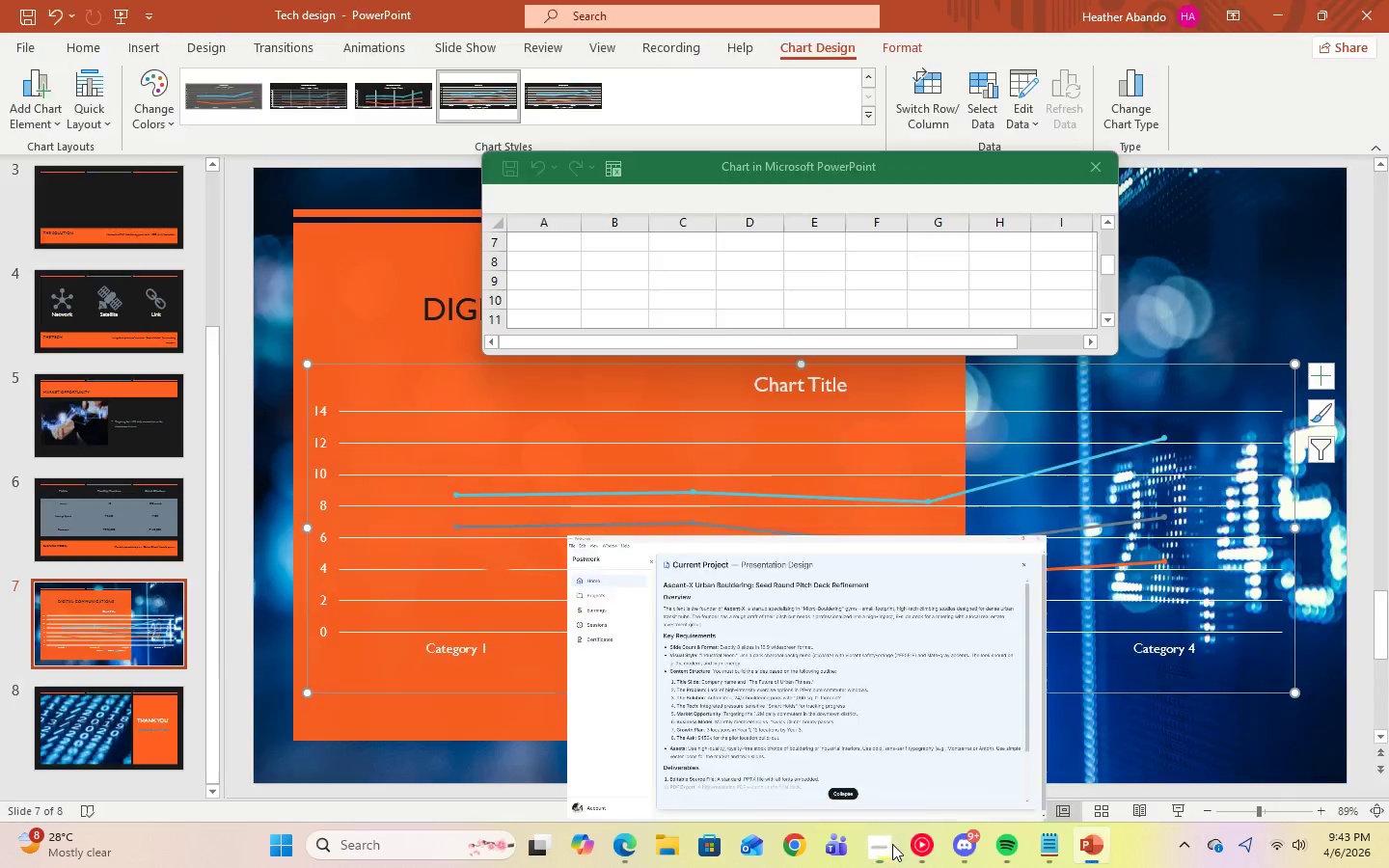 
scroll: coordinate [601, 292], scroll_direction: up, amount: 6.0
 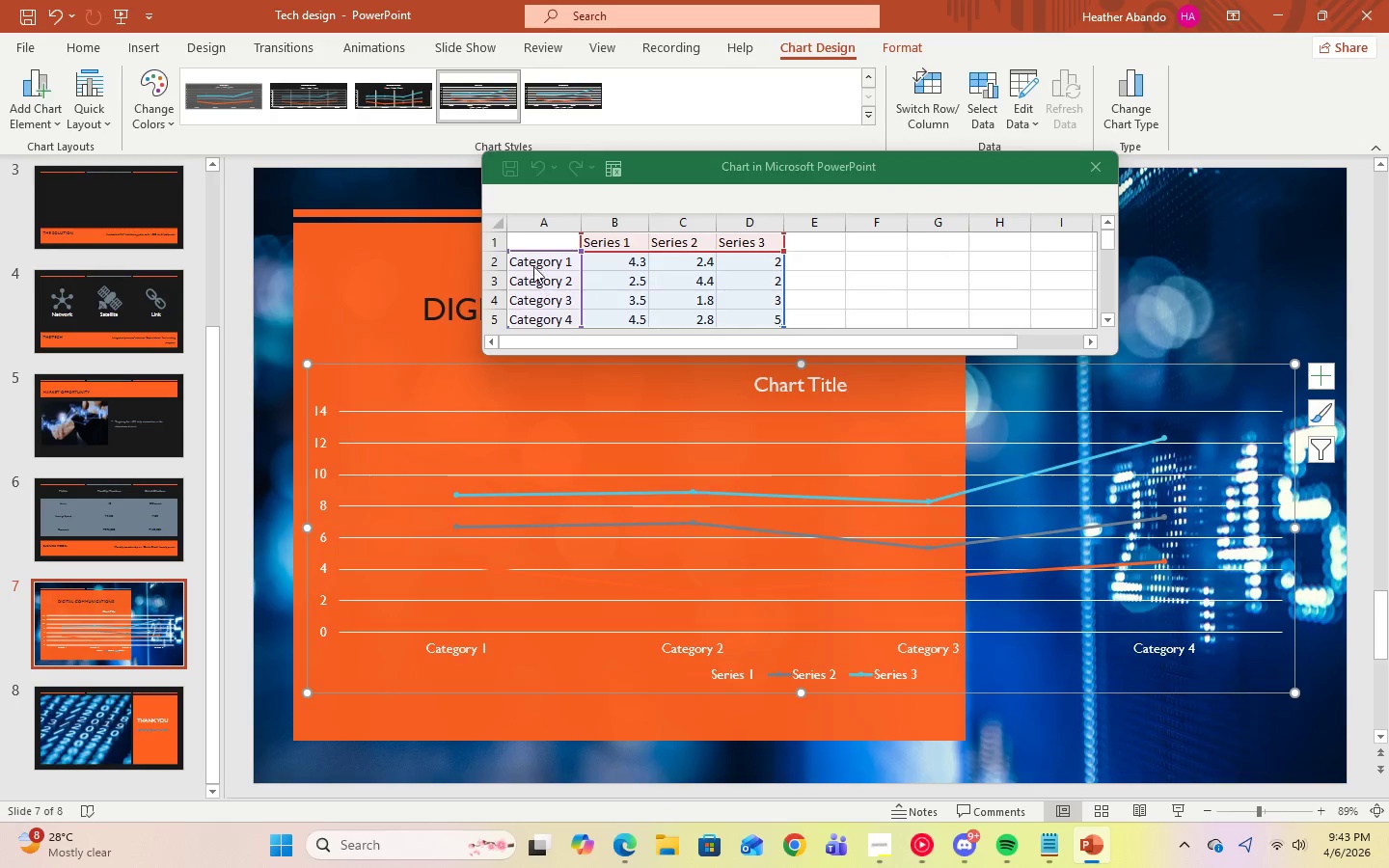 
key(Numpad2)
 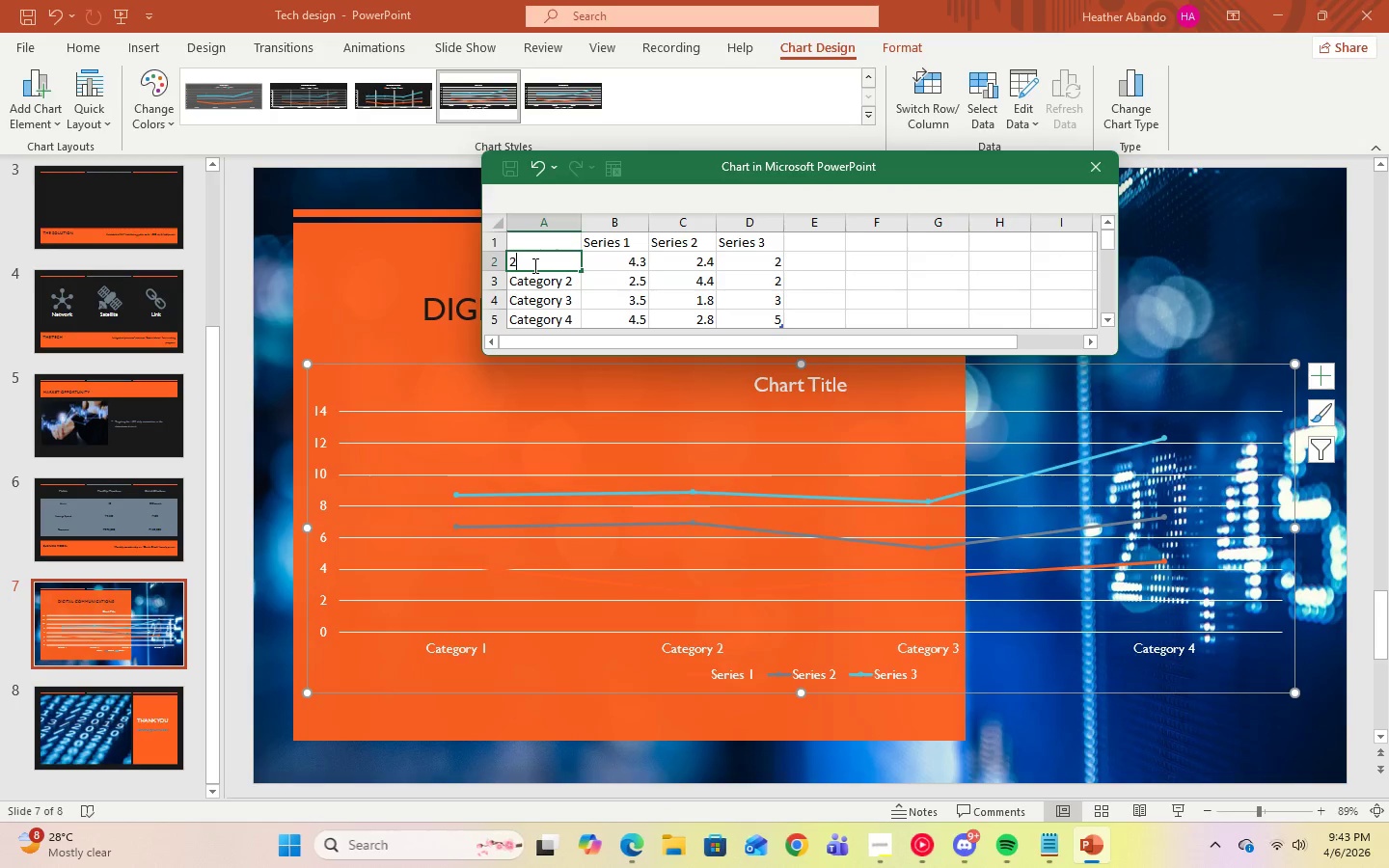 
key(Numpad0)
 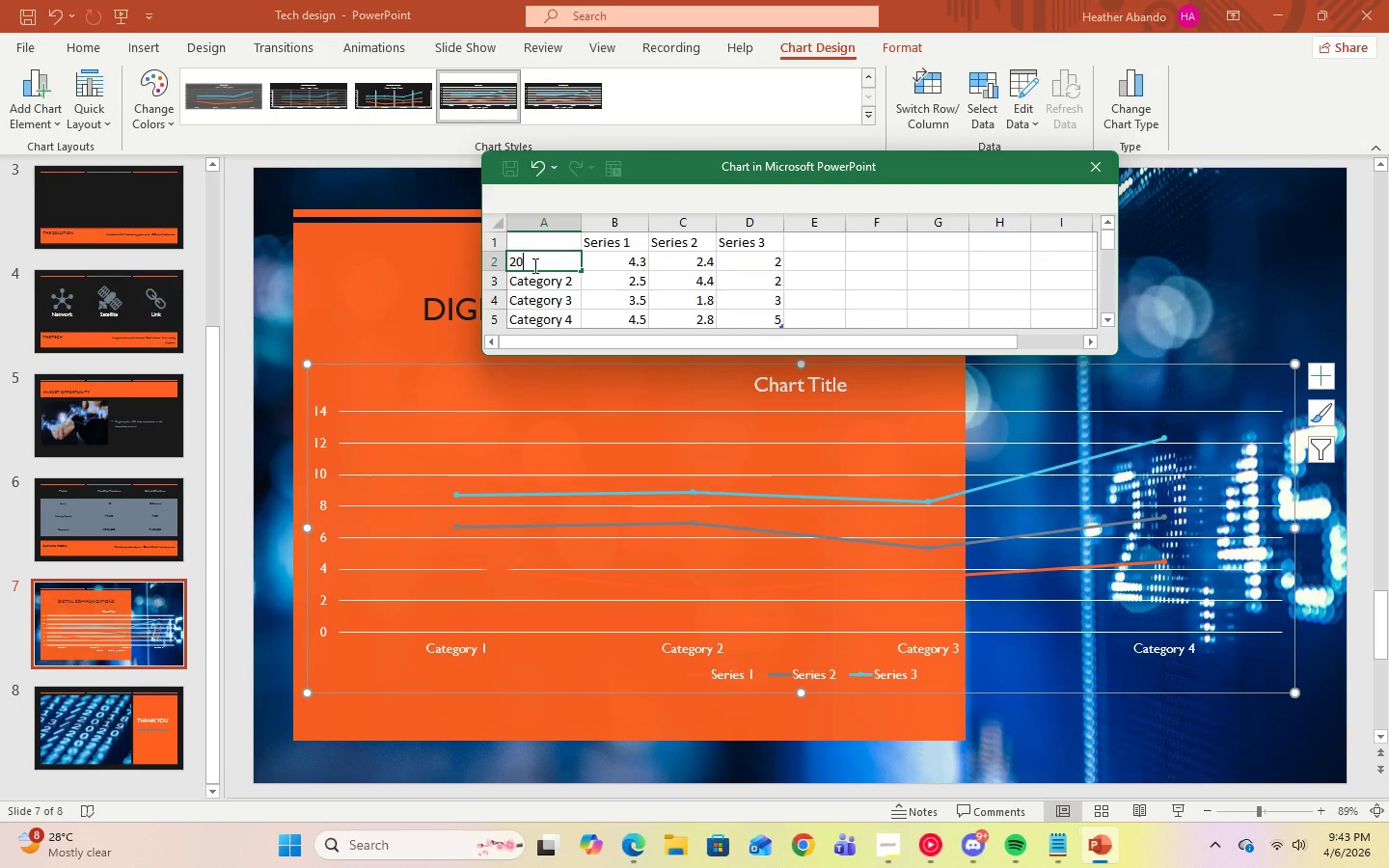 
key(Numpad2)
 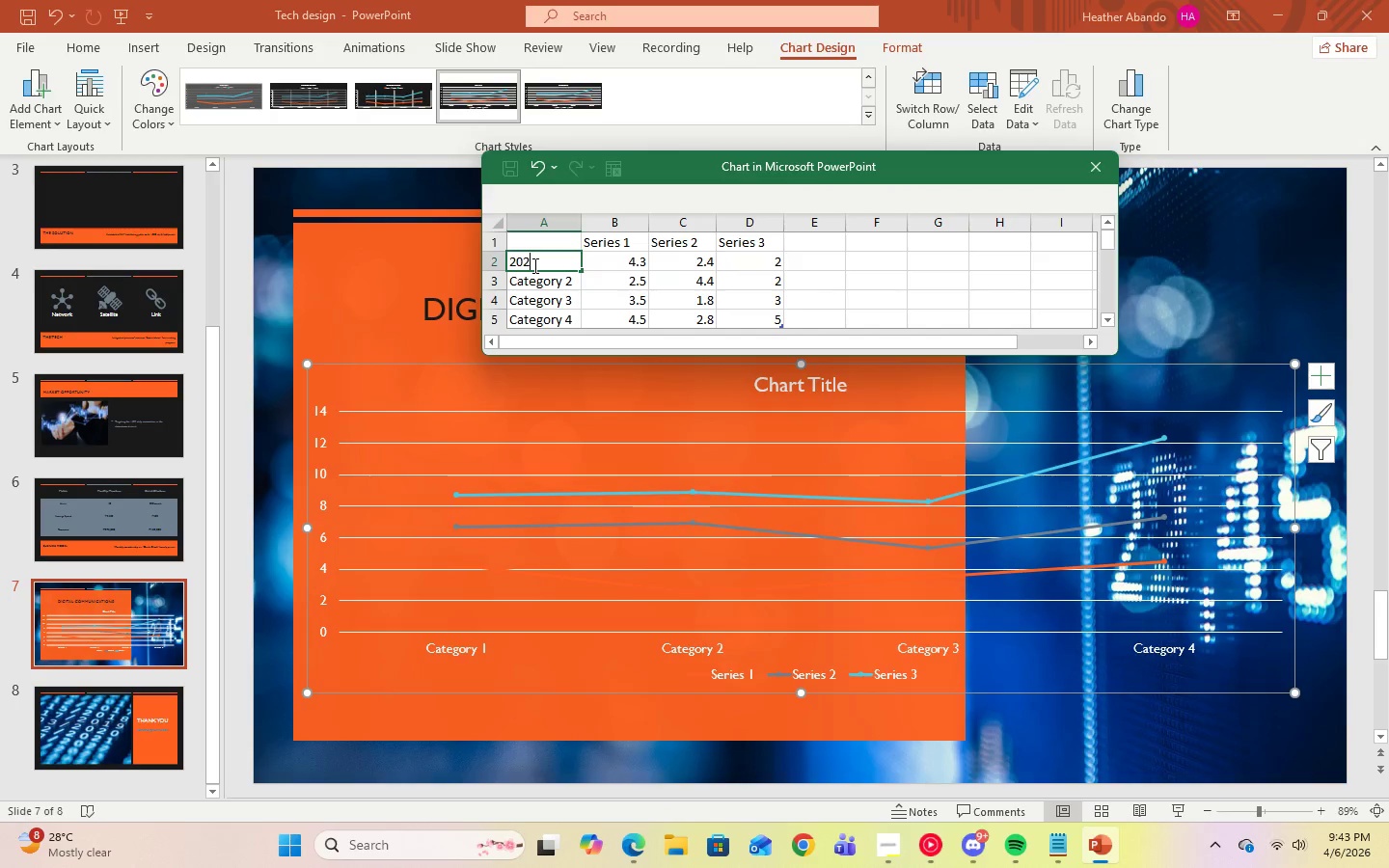 
key(Numpad4)
 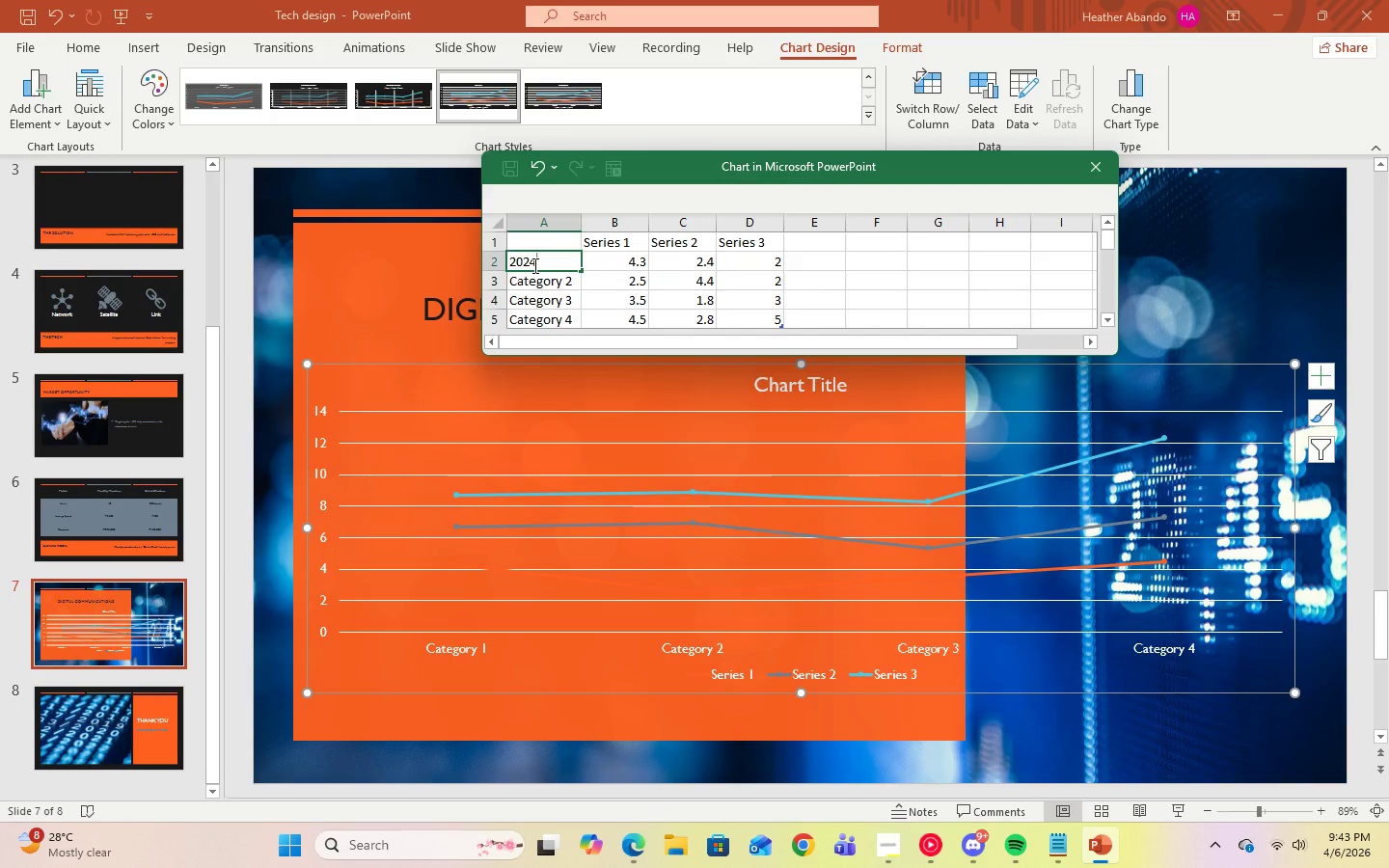 
key(Enter)
 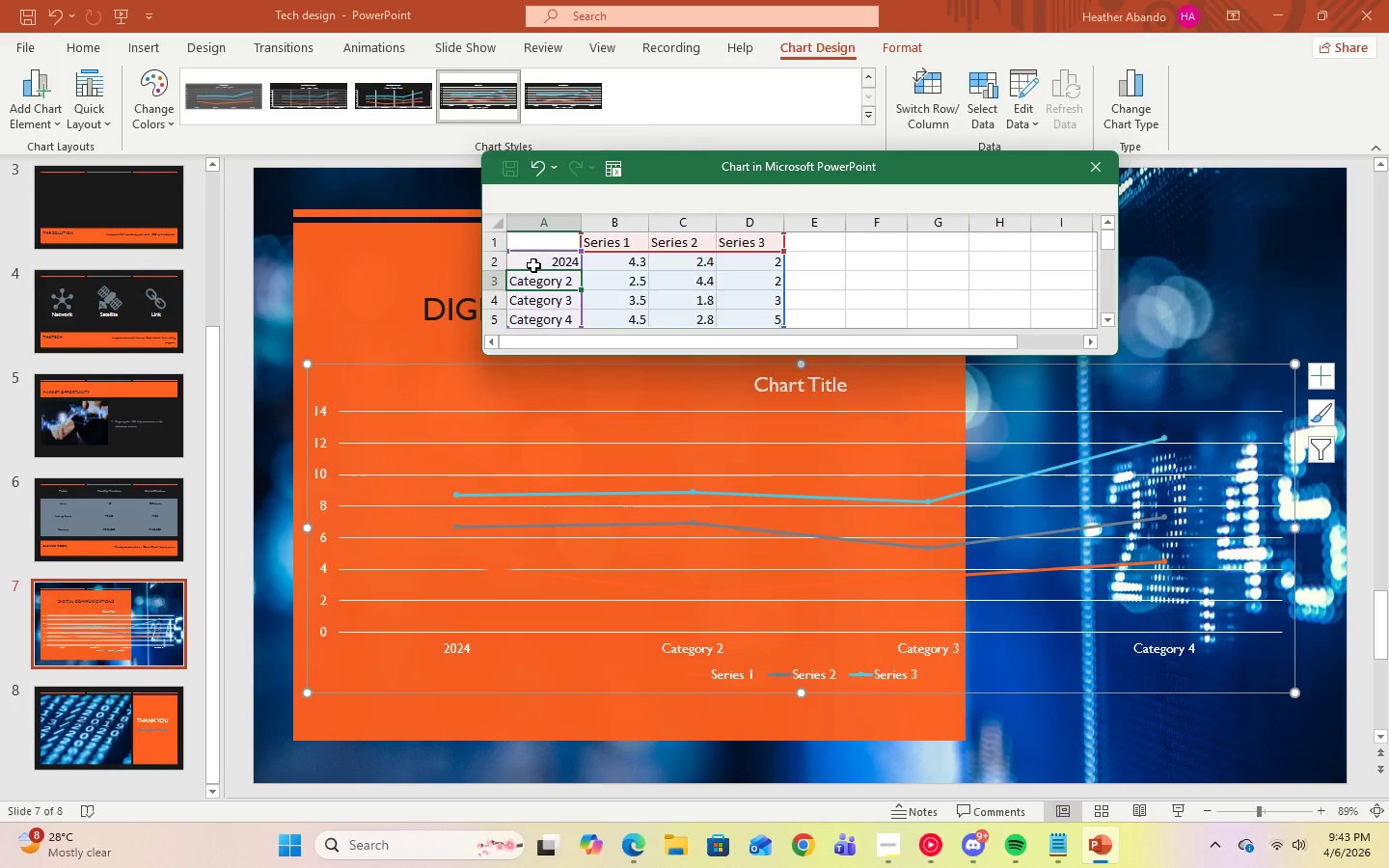 
key(Numpad2)
 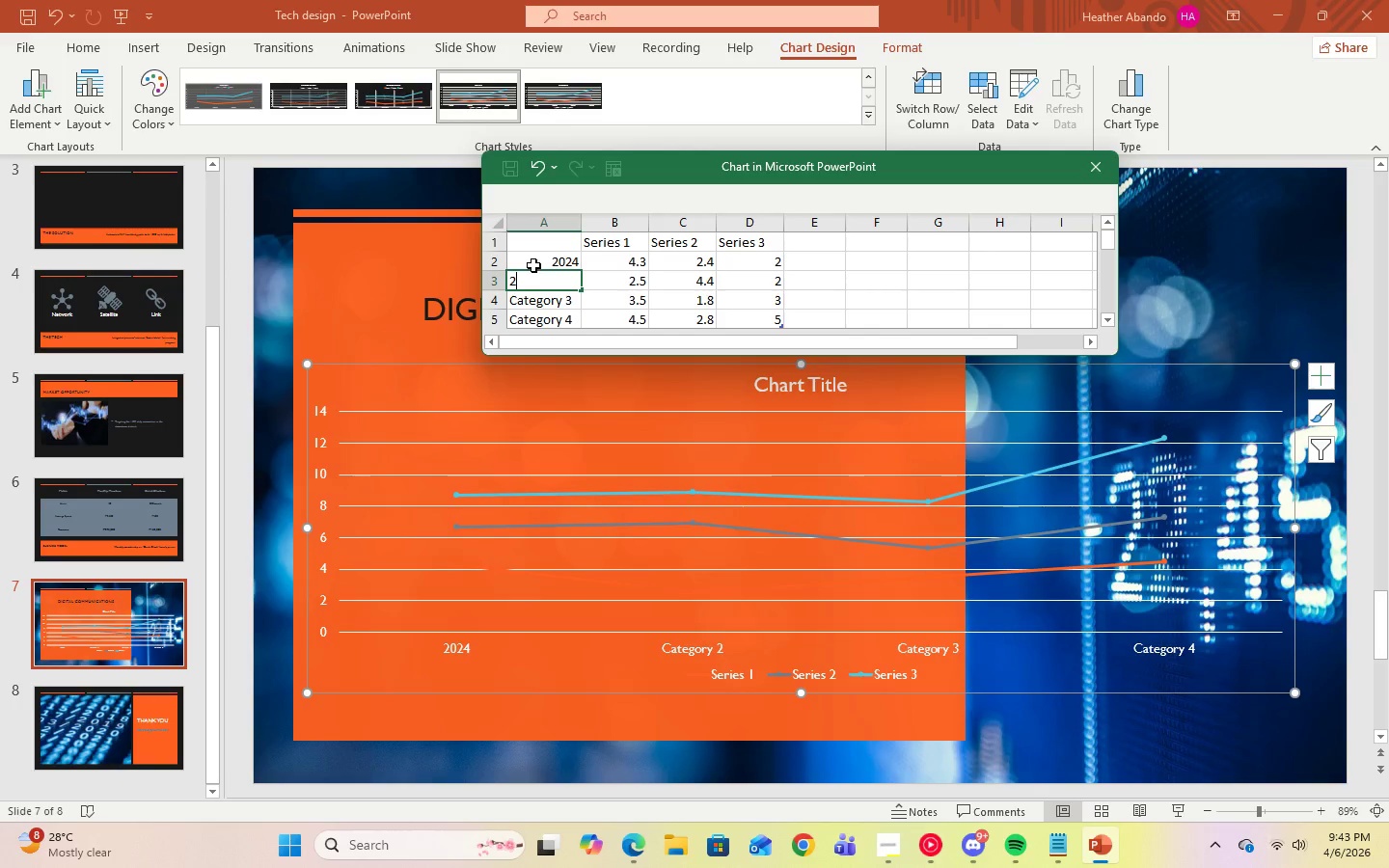 
key(Numpad0)
 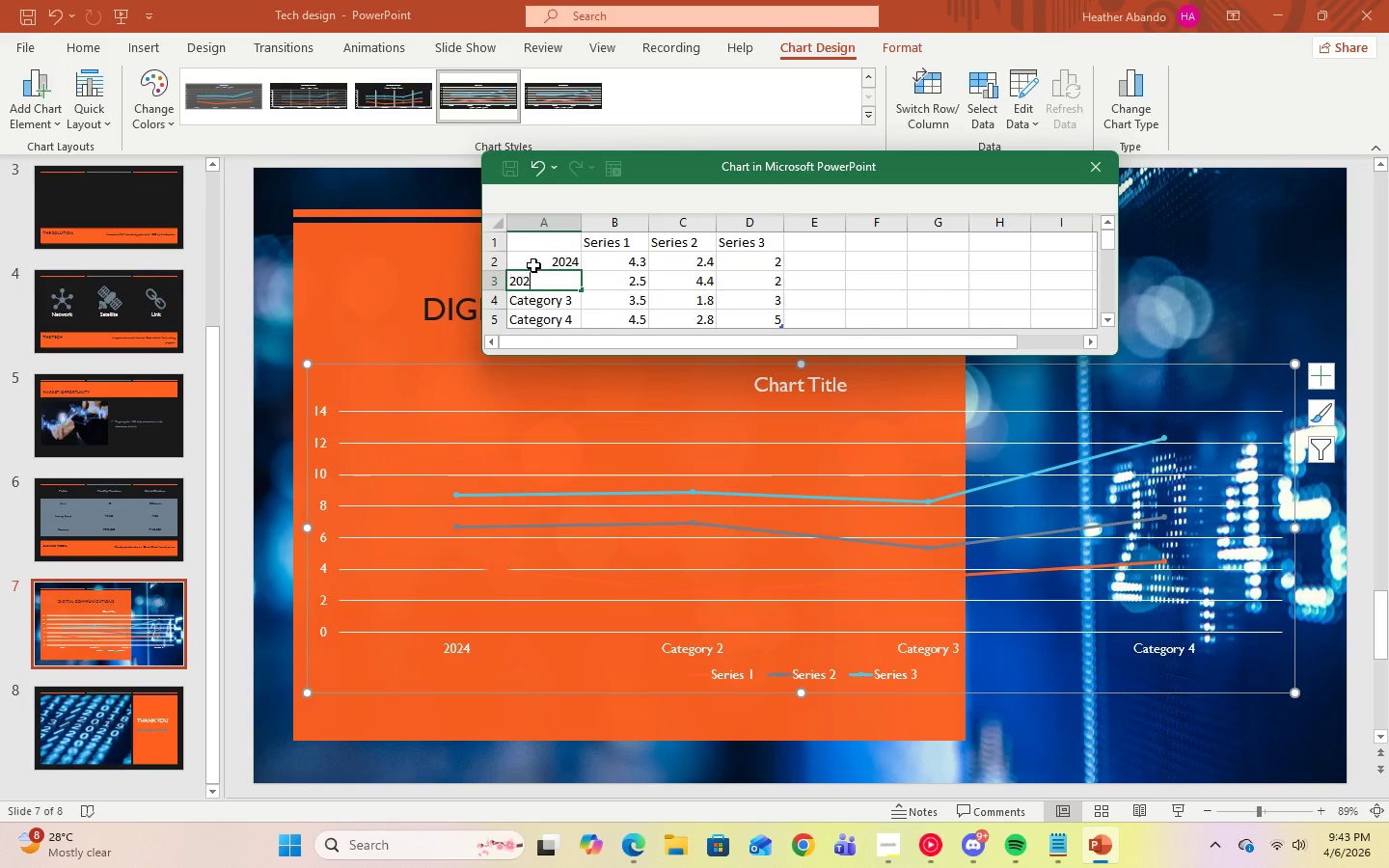 
key(Numpad2)
 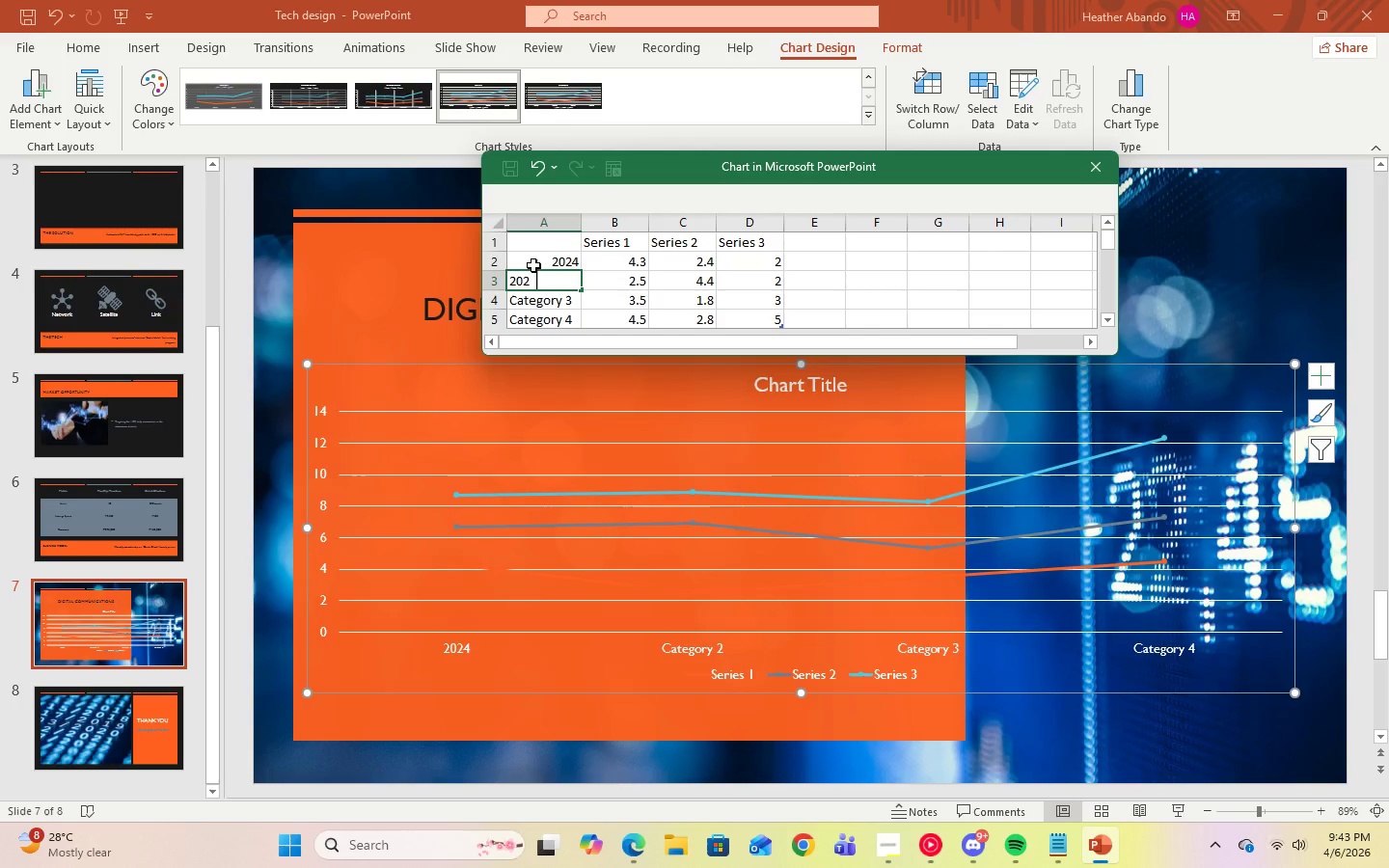 
key(Numpad5)
 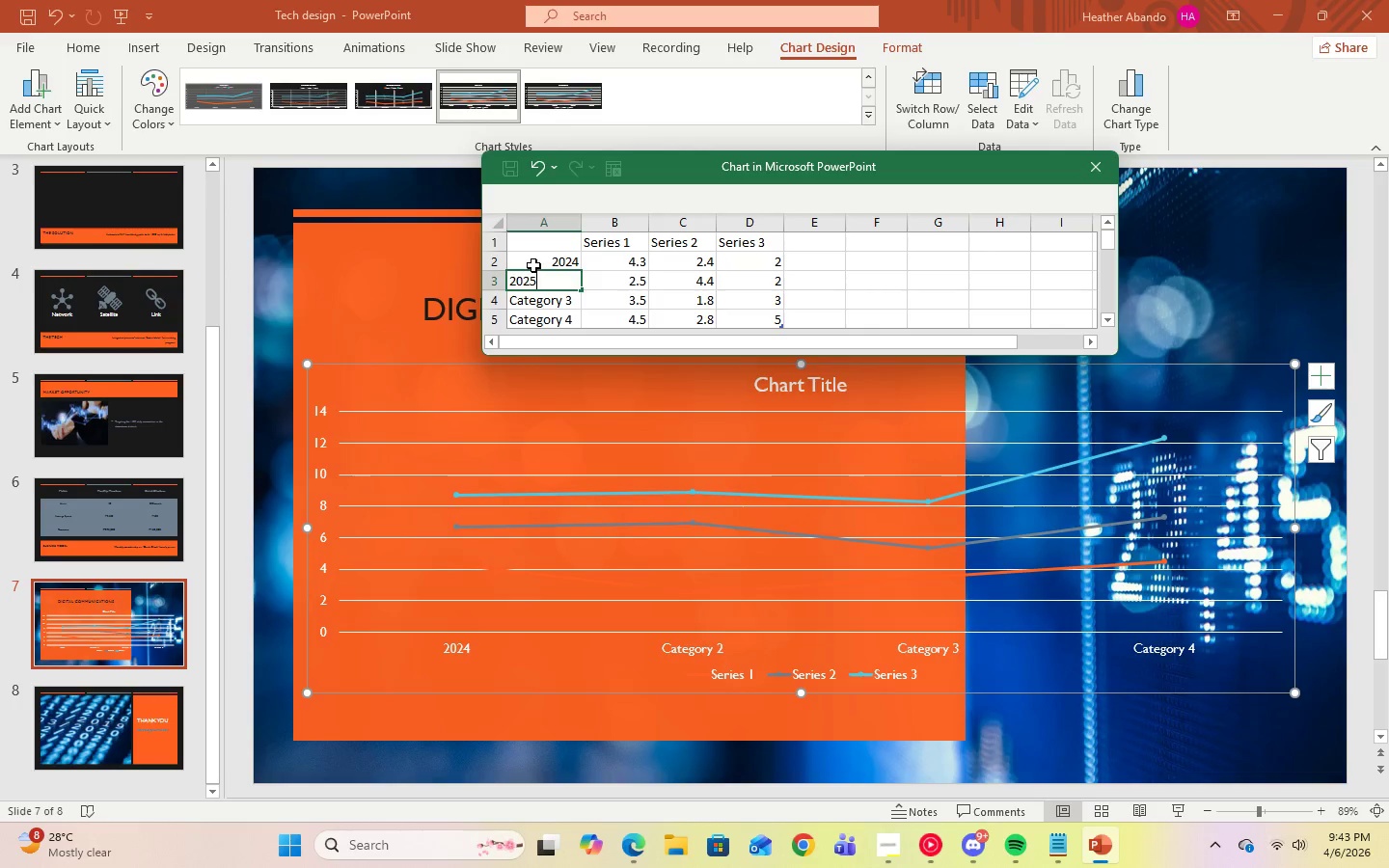 
key(Enter)
 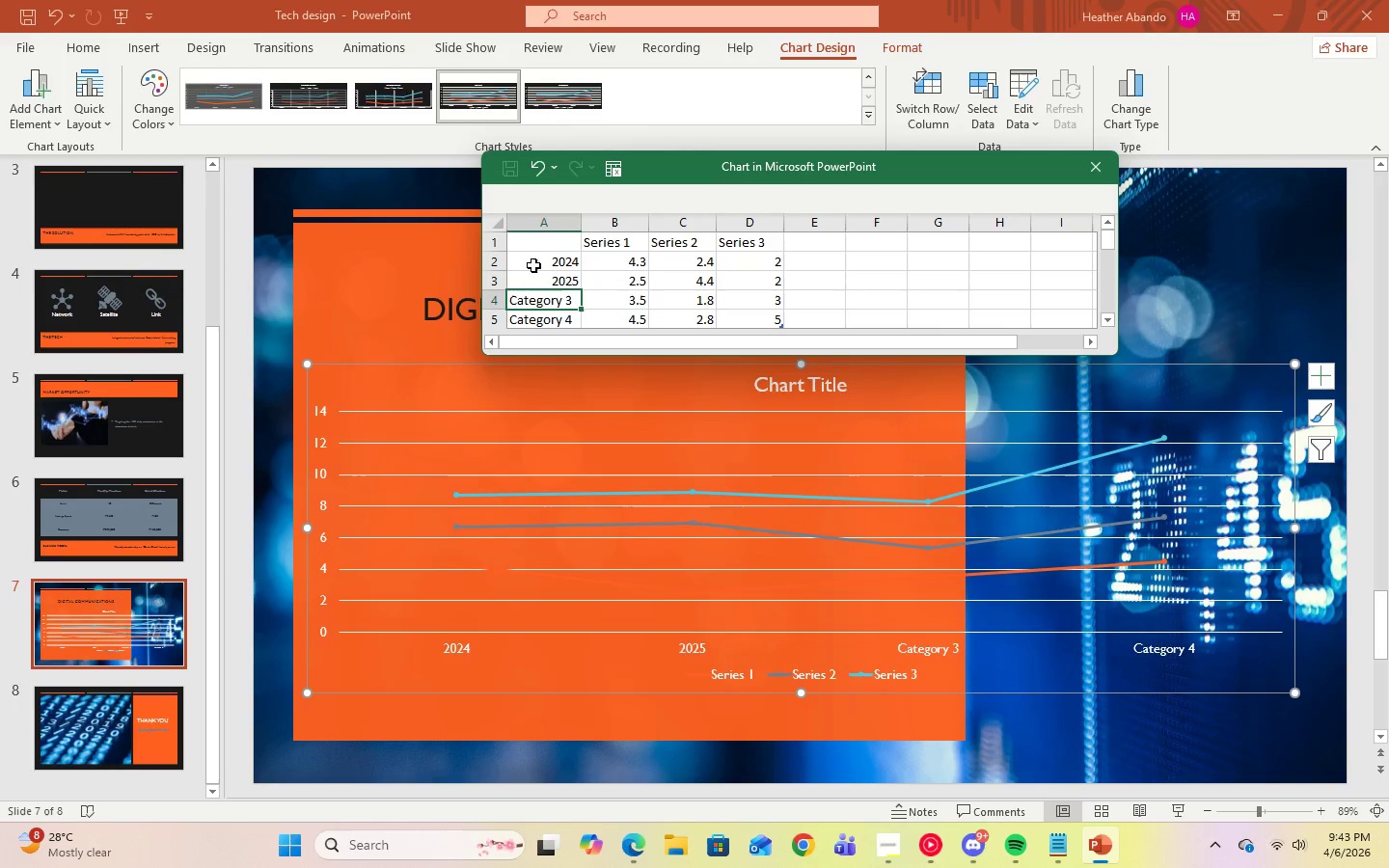 
key(Numpad2)
 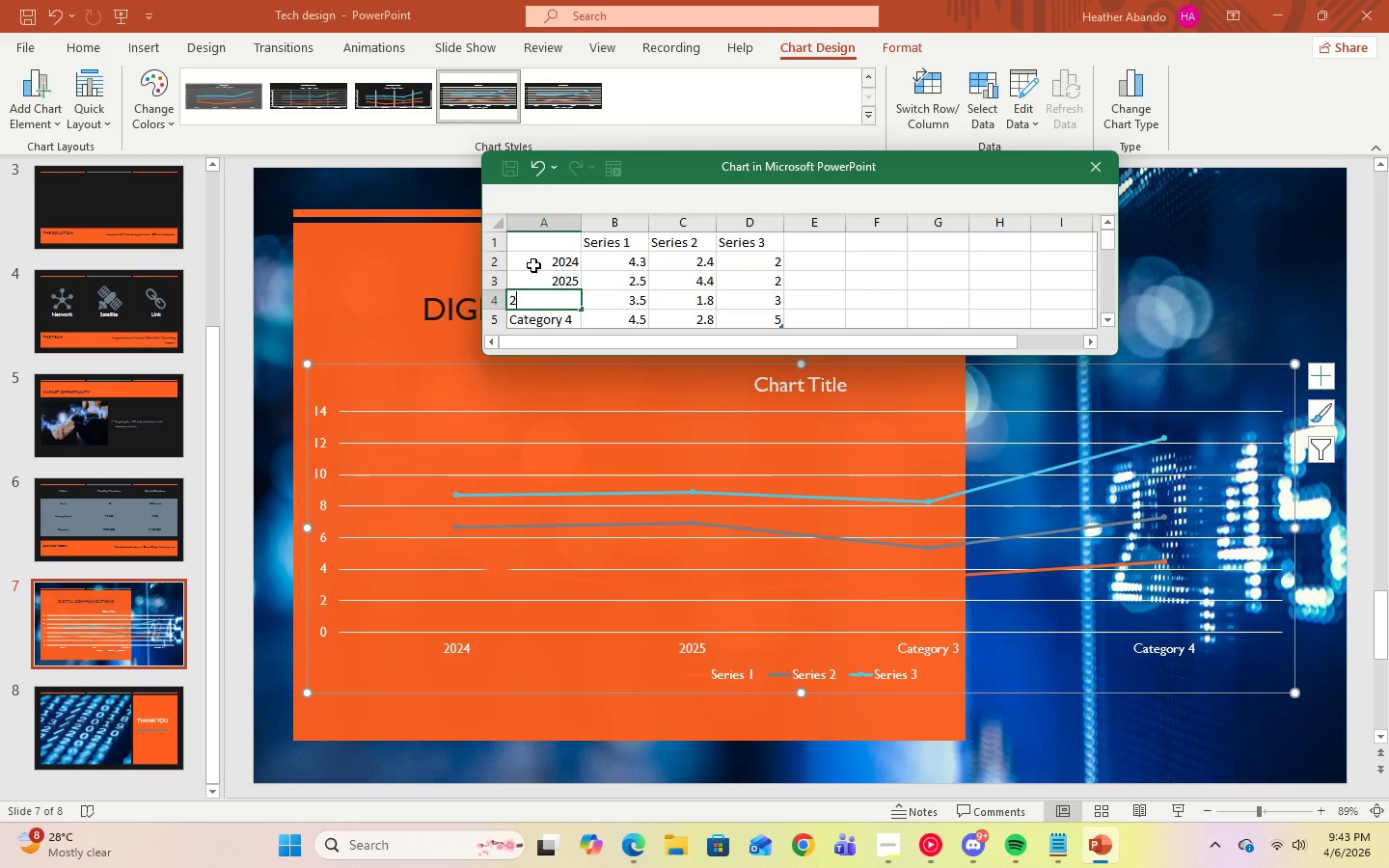 
key(Numpad0)
 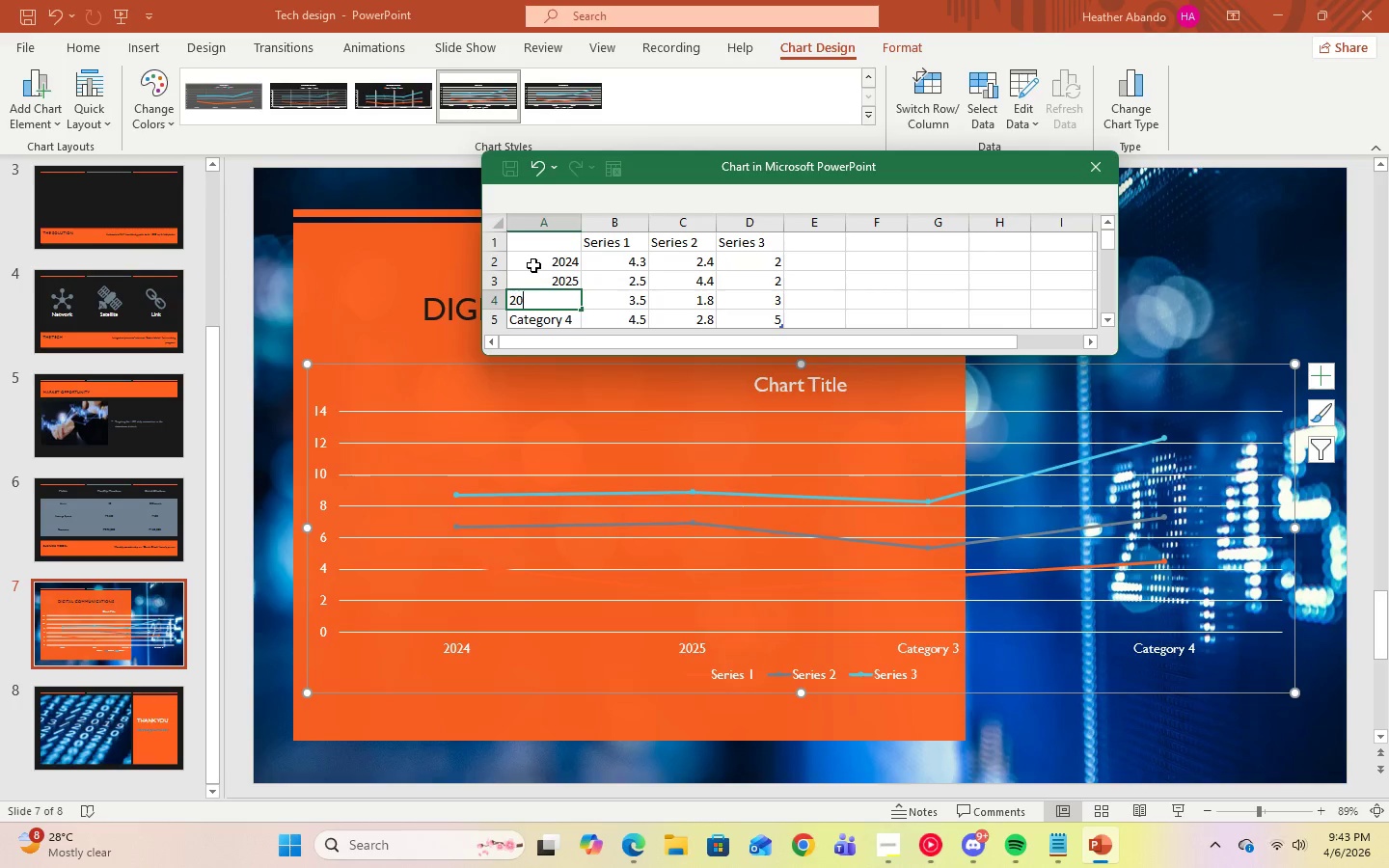 
key(Numpad2)
 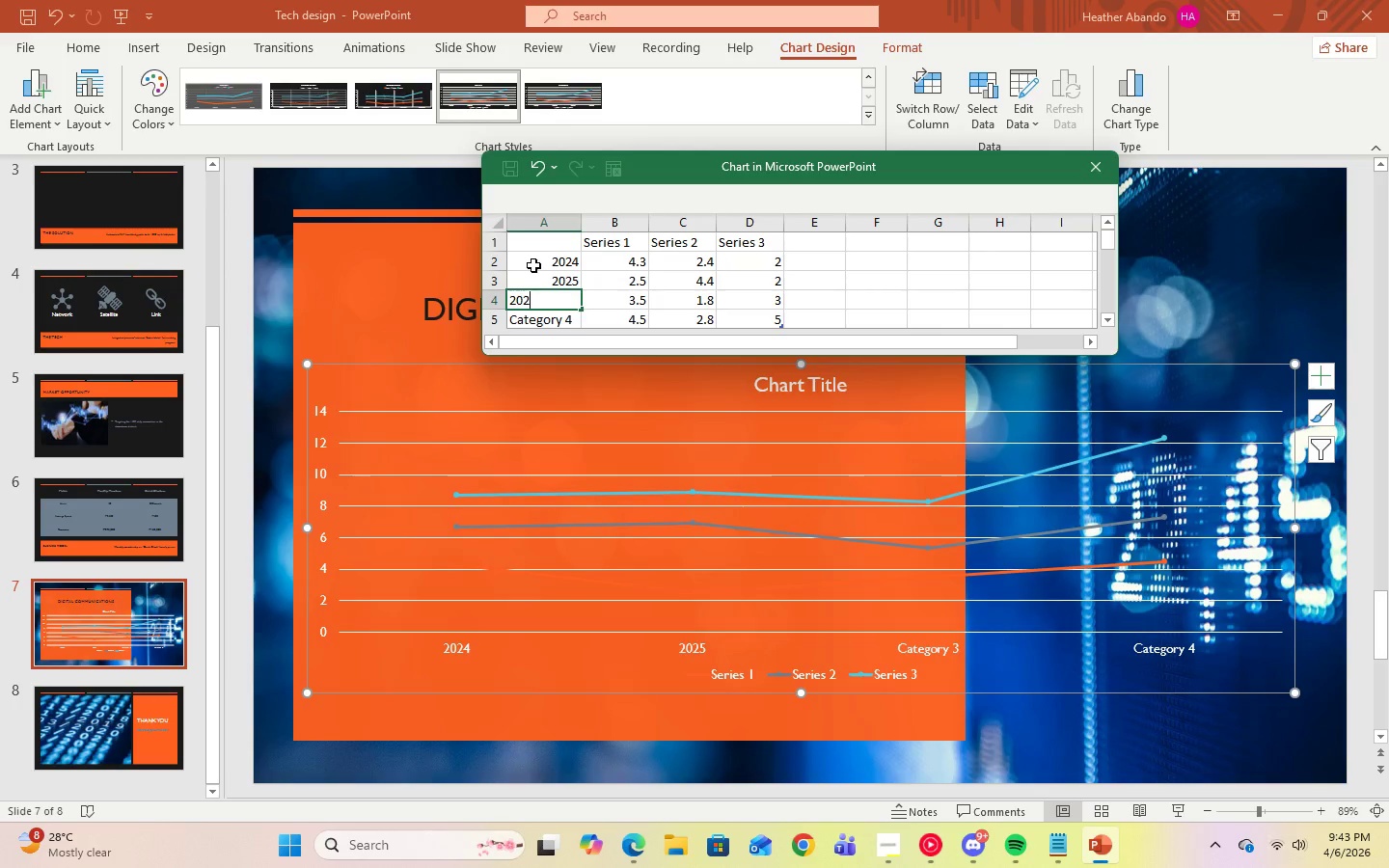 
key(Numpad6)
 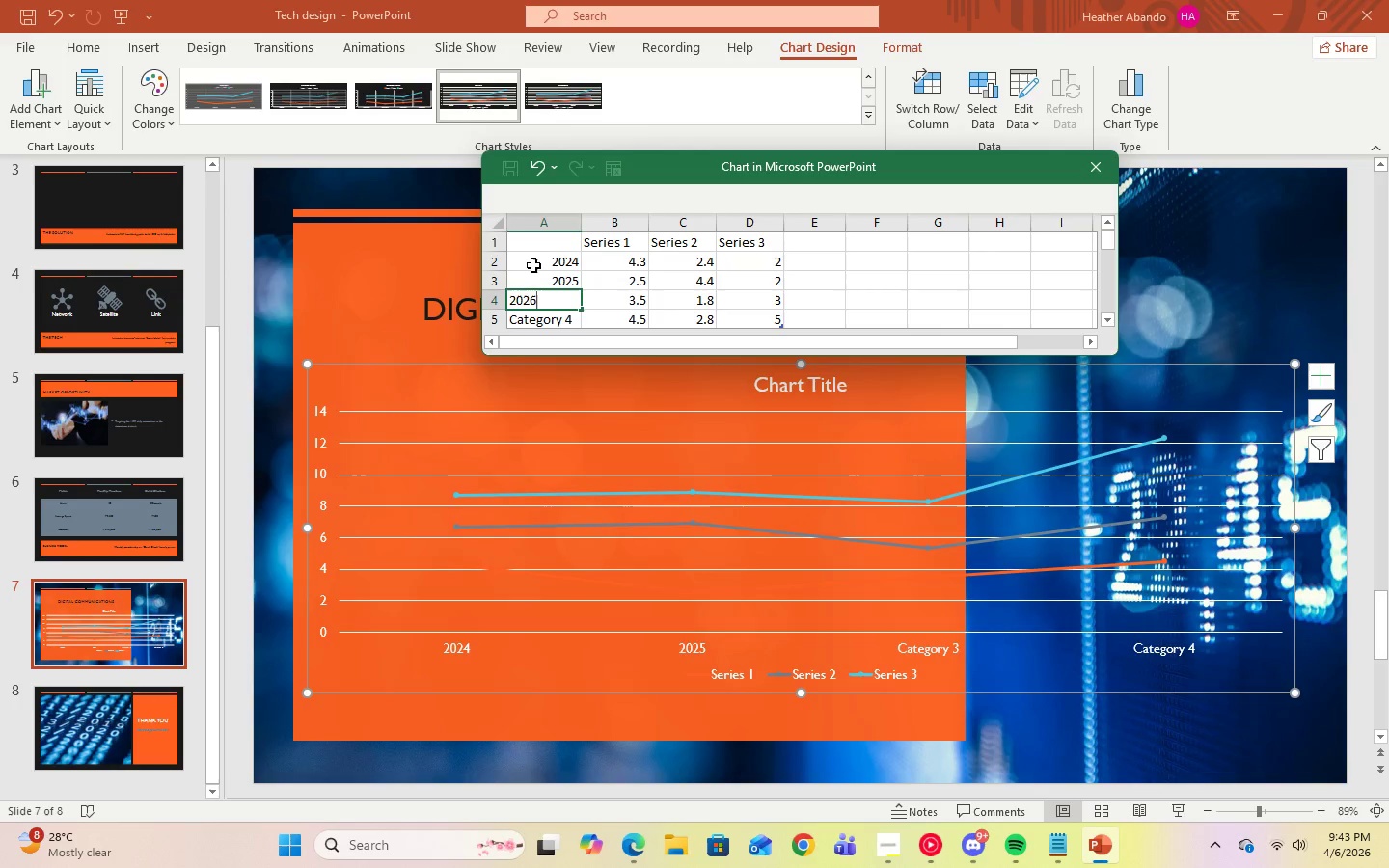 
key(Enter)
 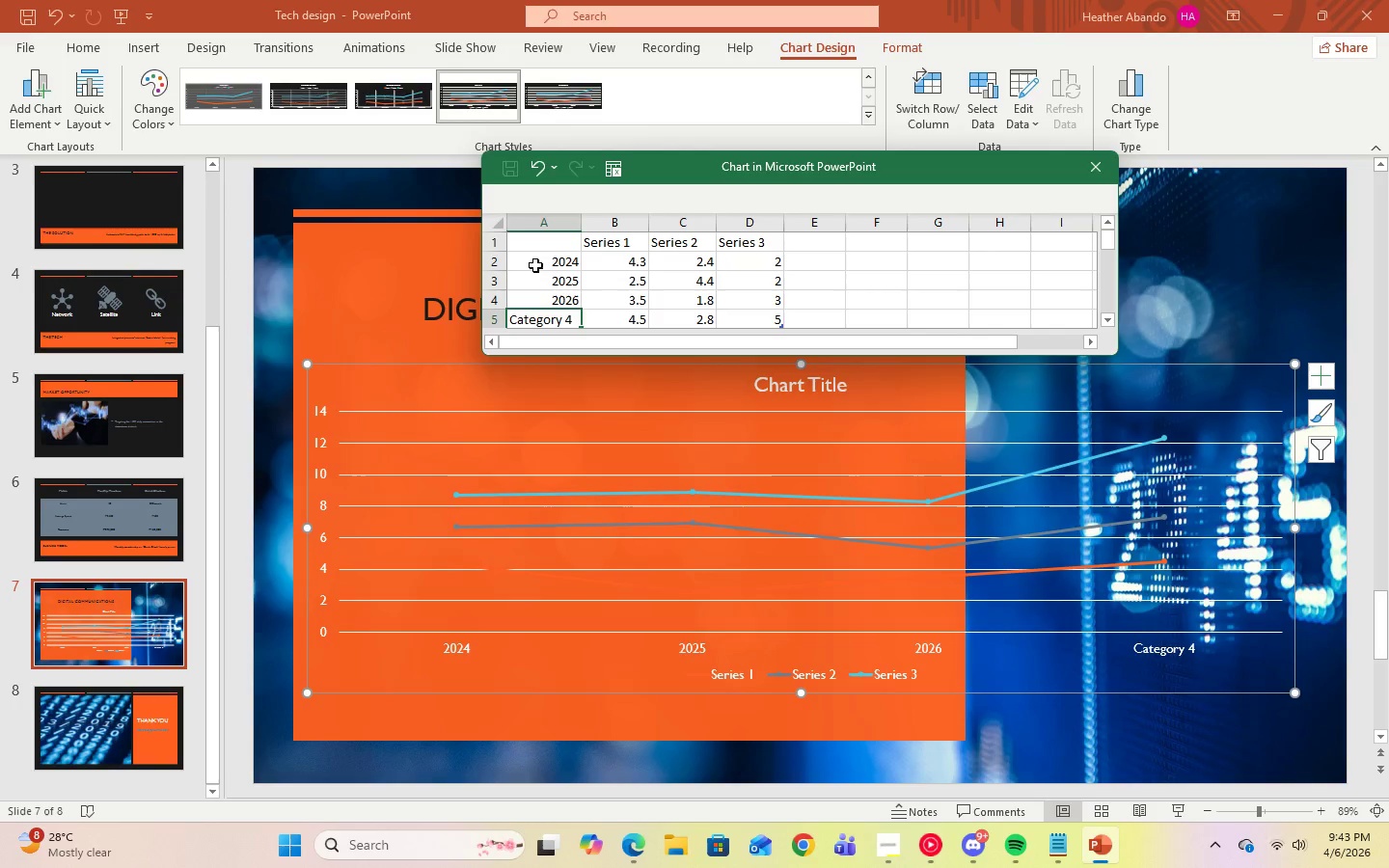 
key(Delete)
 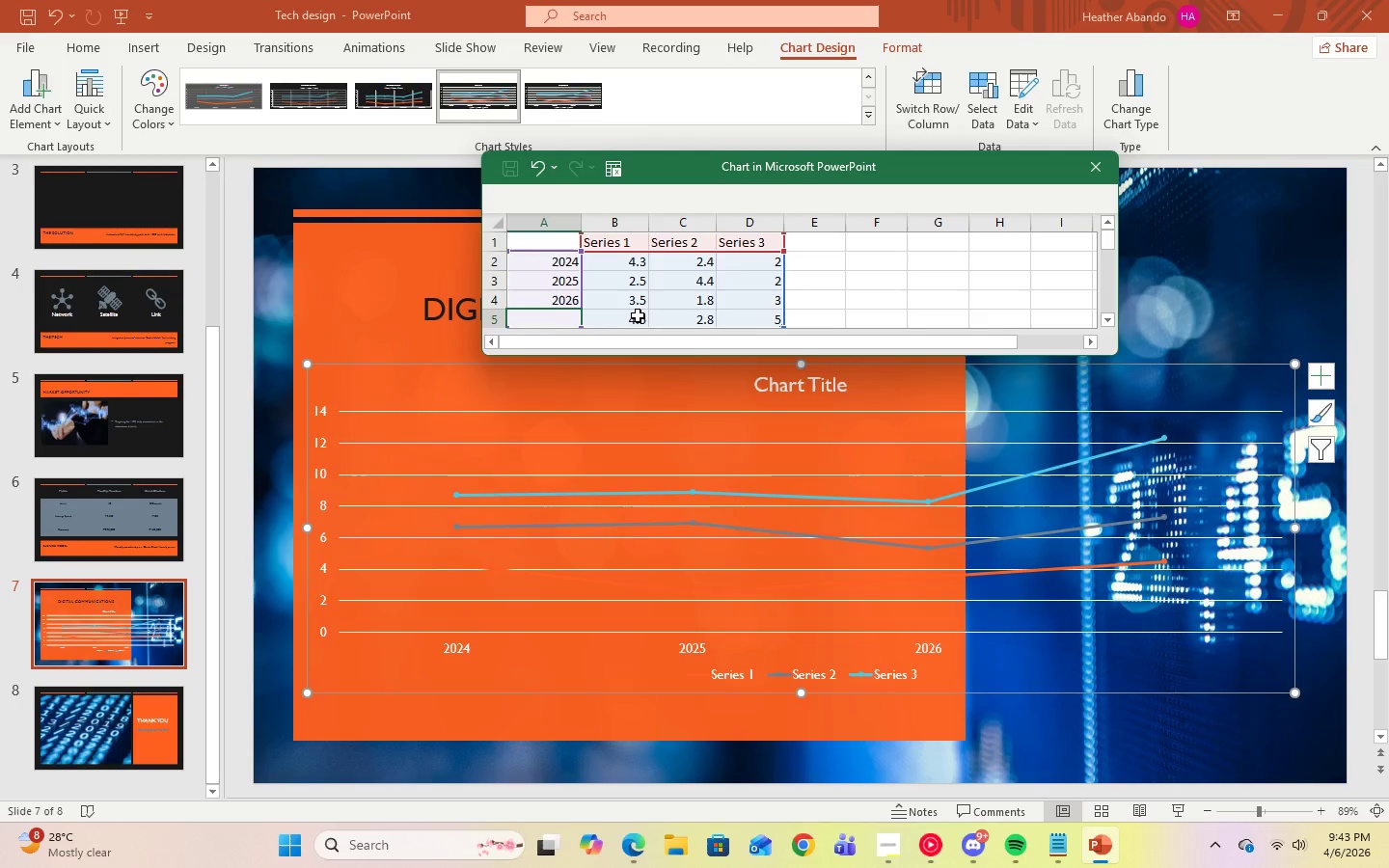 
left_click([638, 317])
 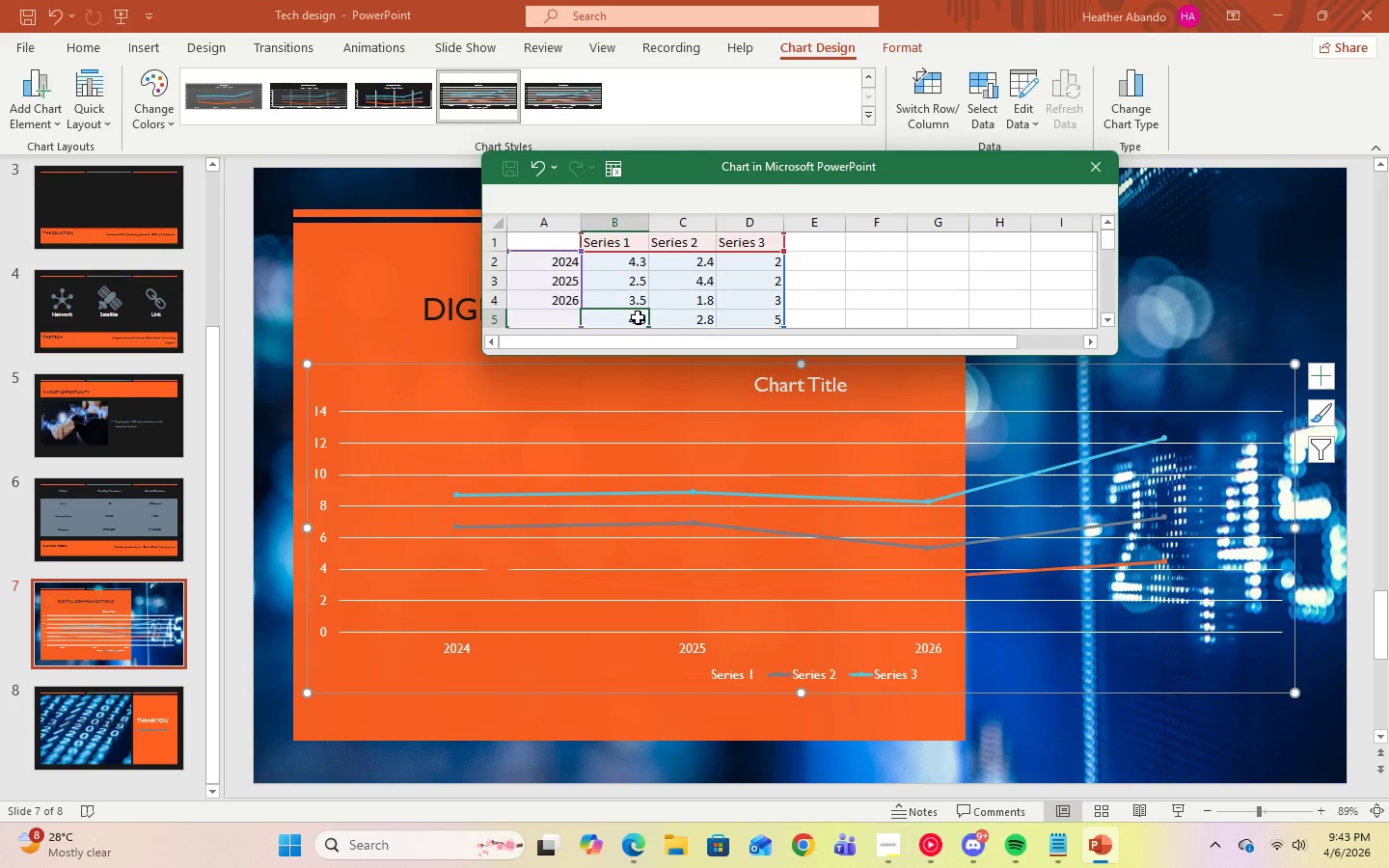 
key(Delete)
 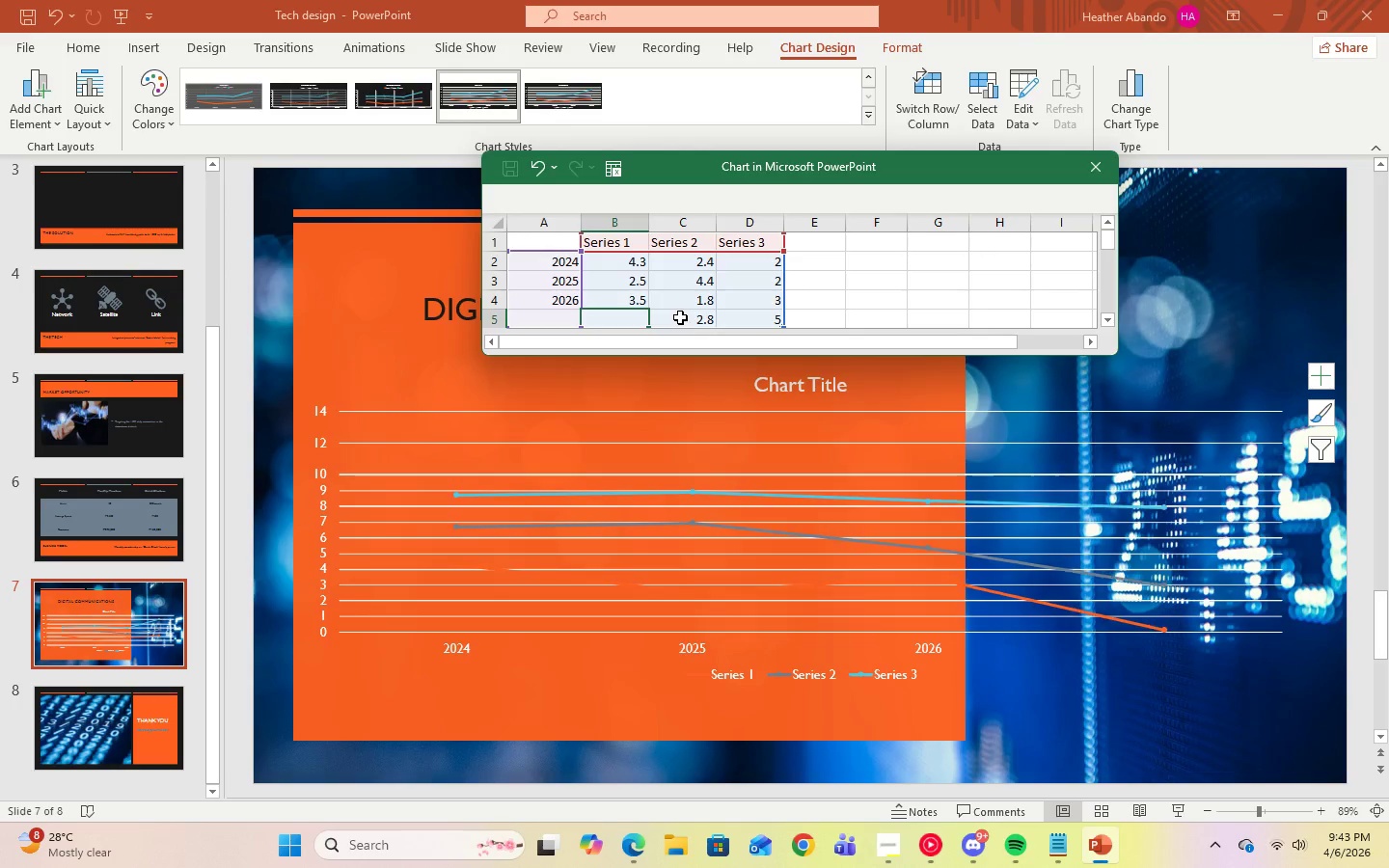 
left_click([680, 317])
 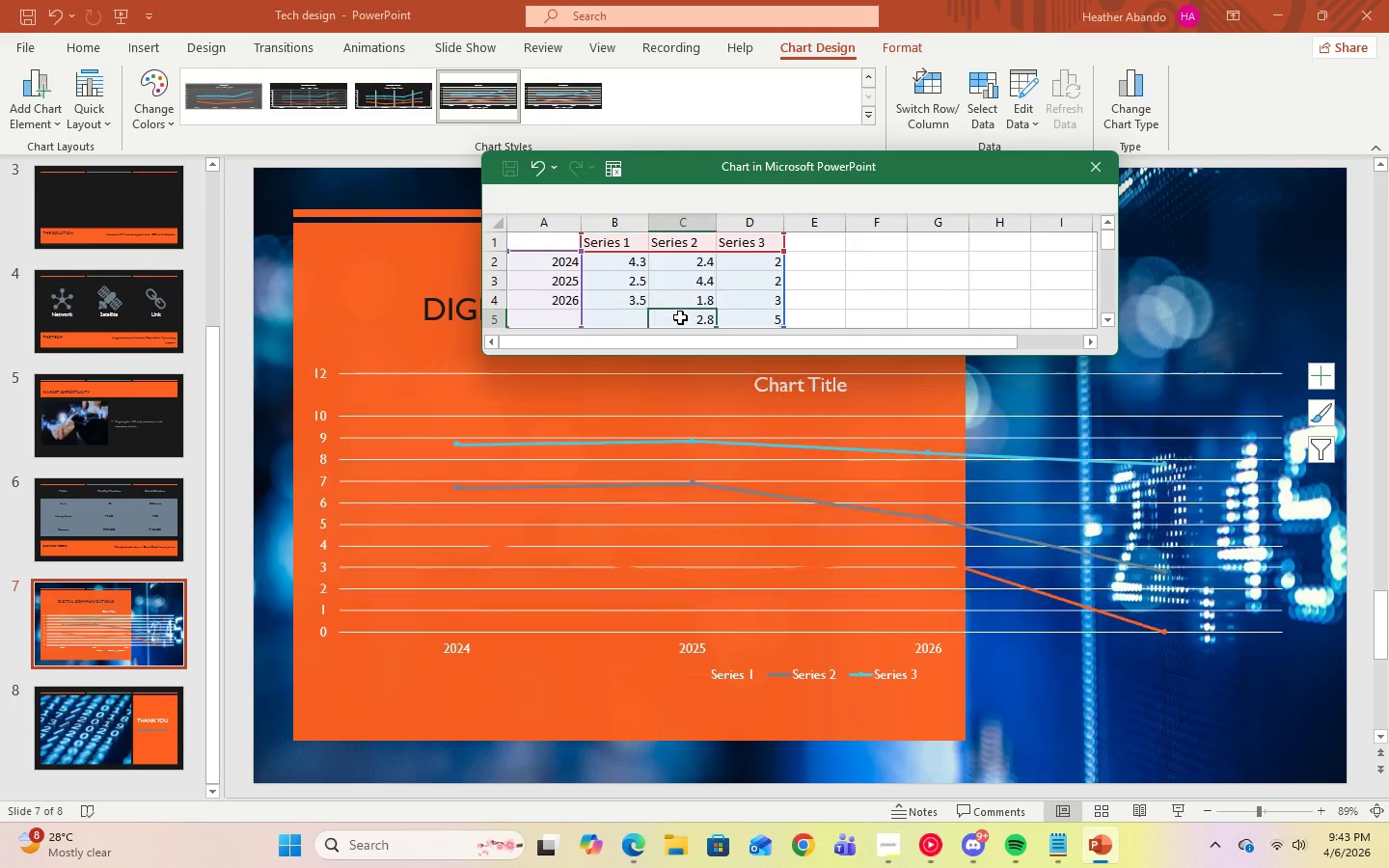 
key(Delete)
 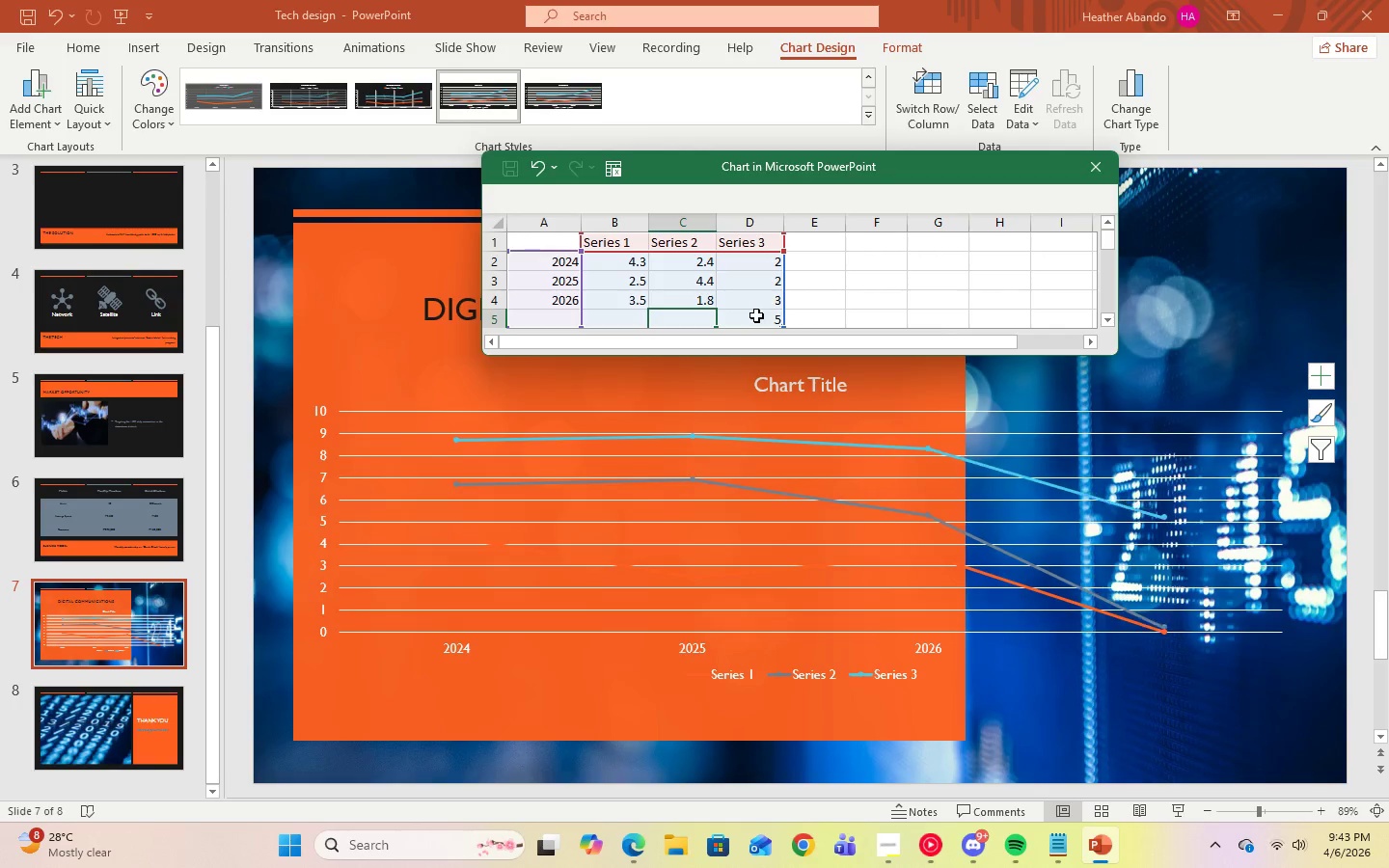 
left_click([756, 315])
 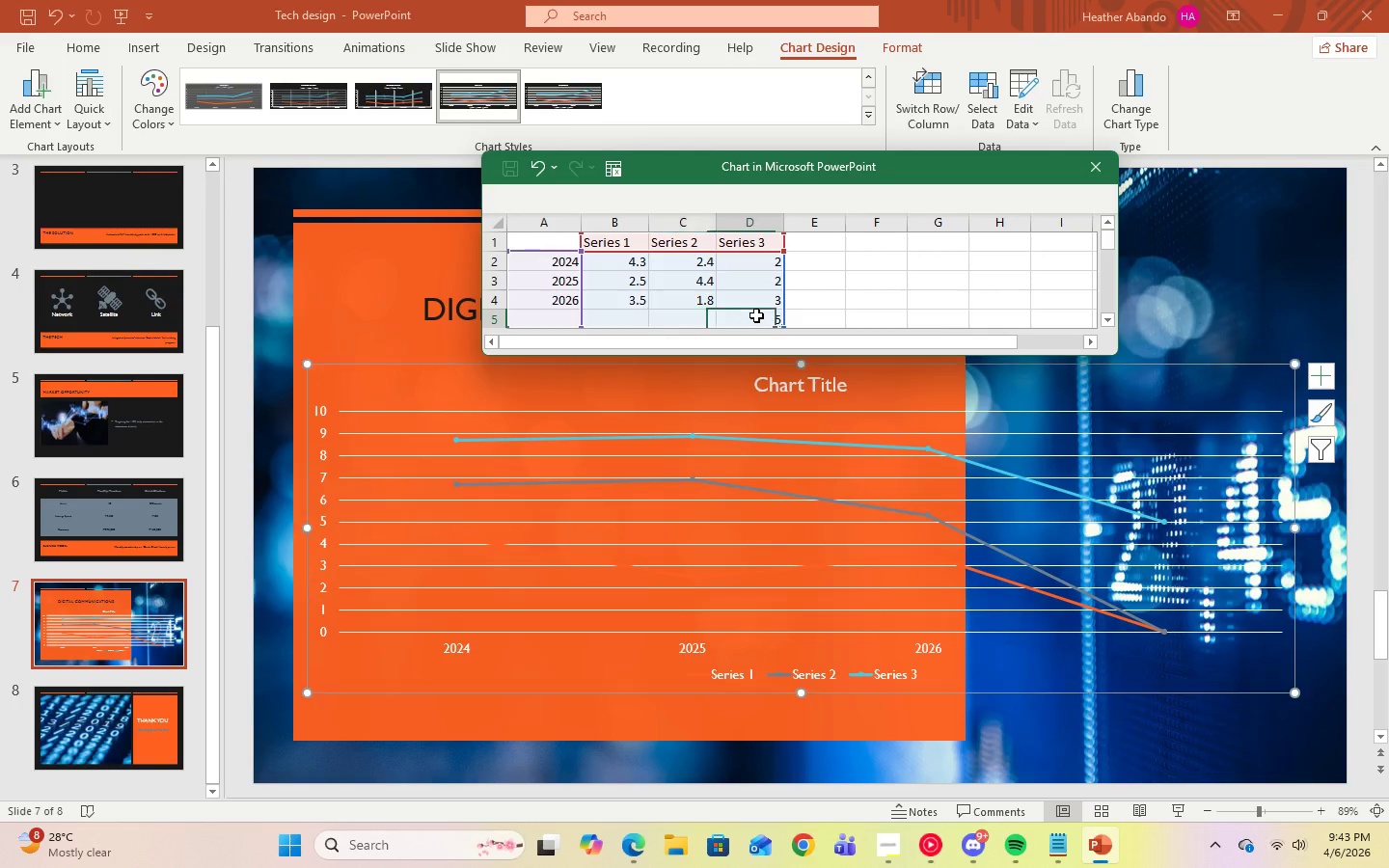 
key(Delete)
 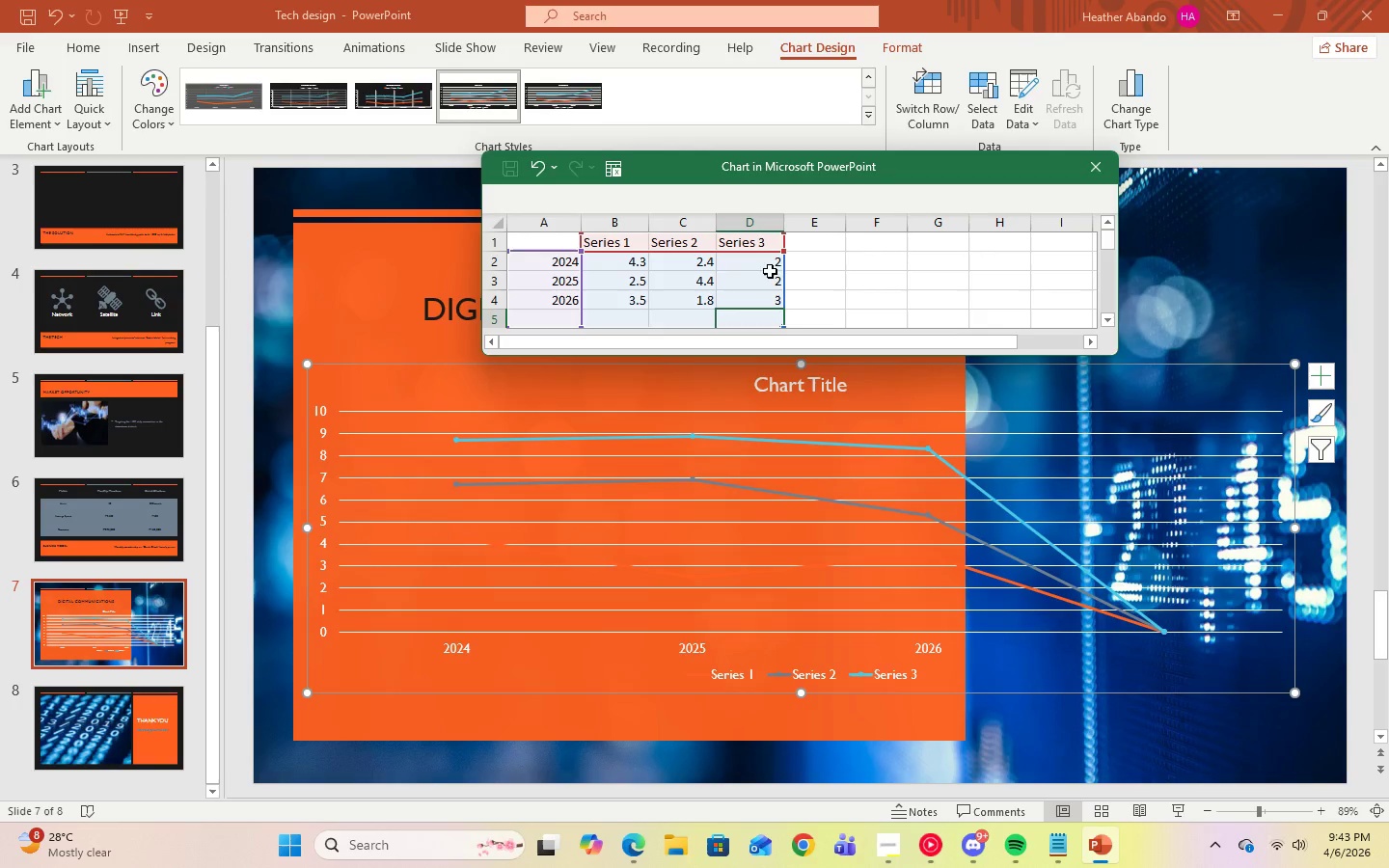 
left_click([772, 265])
 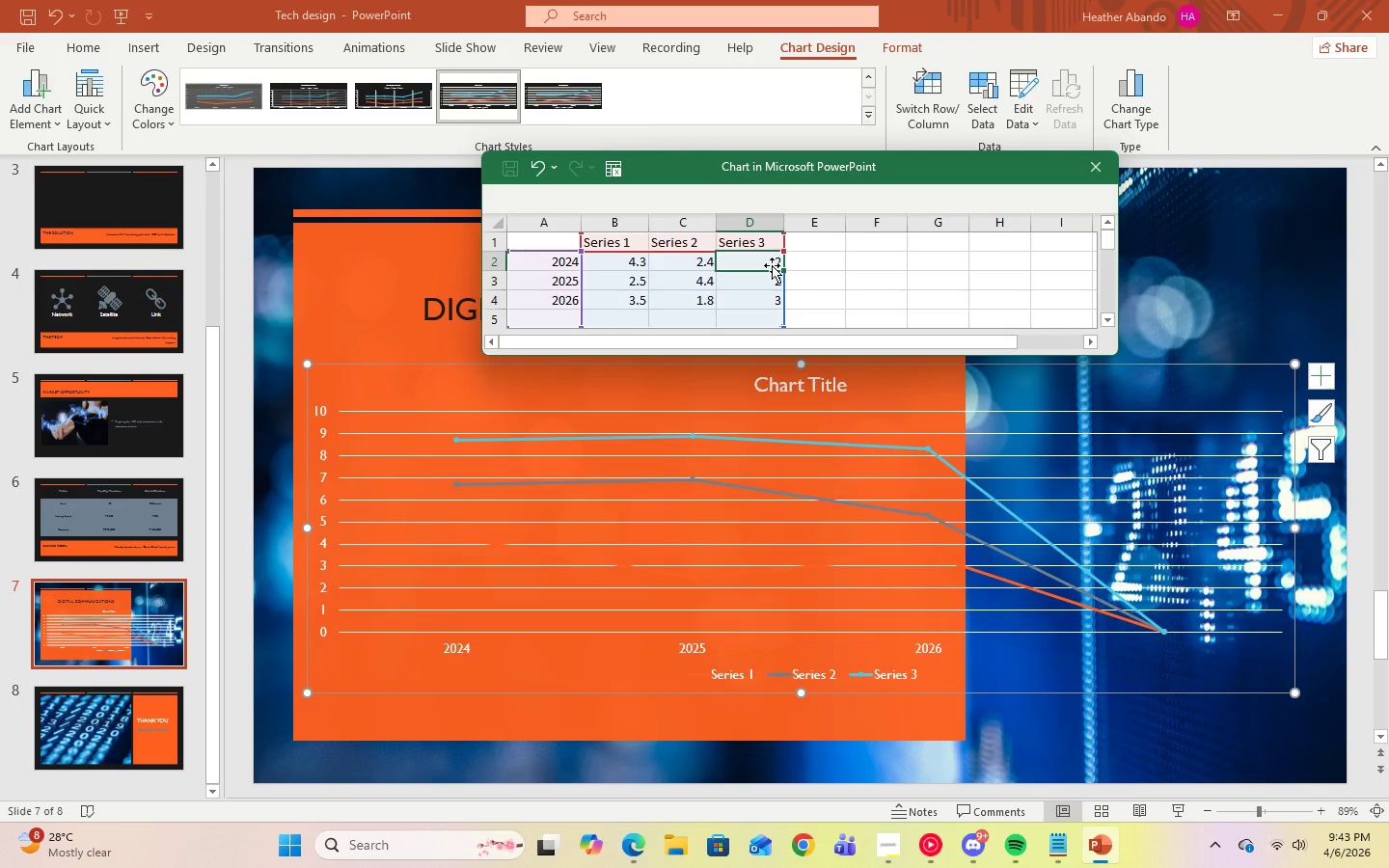 
key(Delete)
 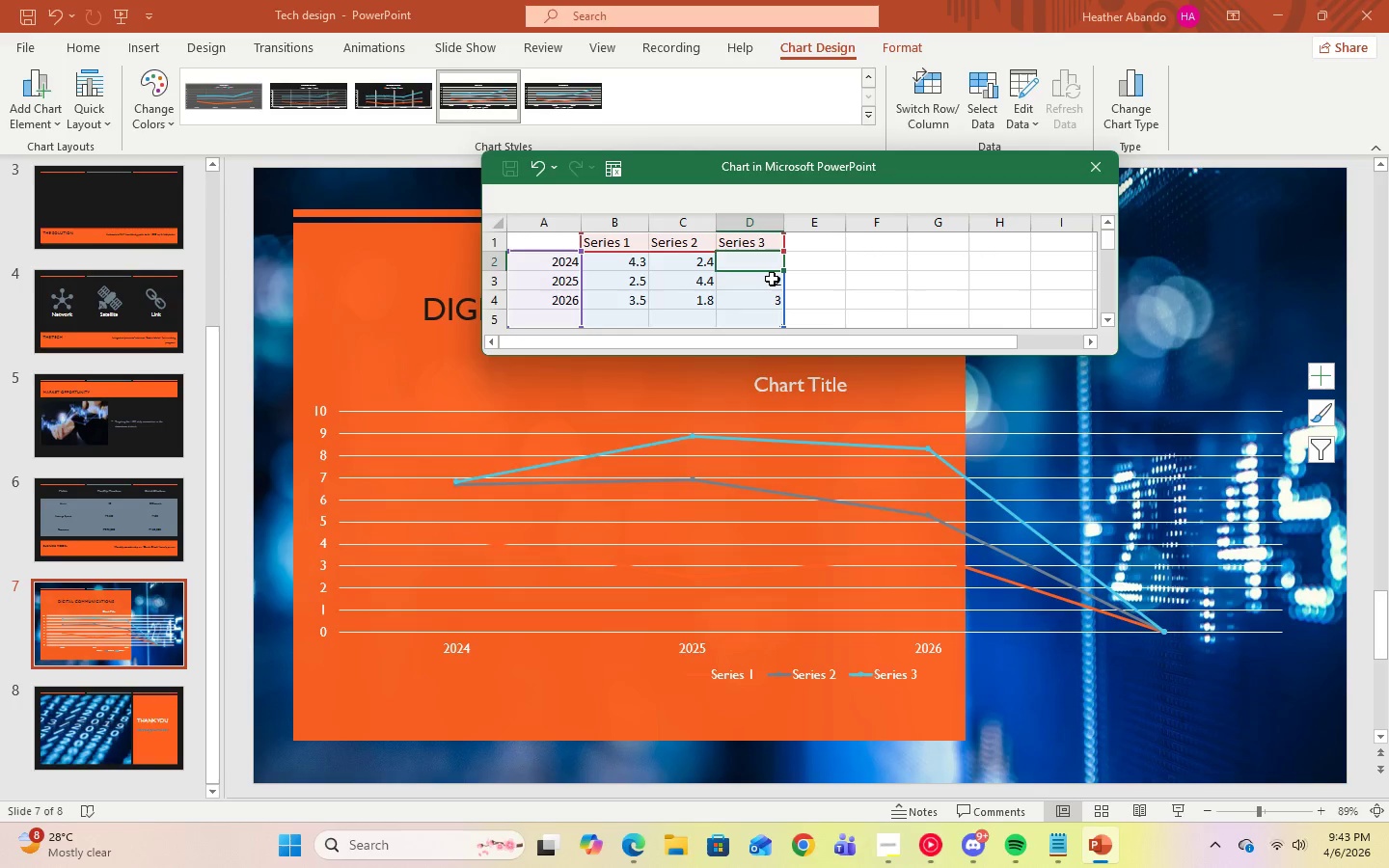 
left_click([772, 279])
 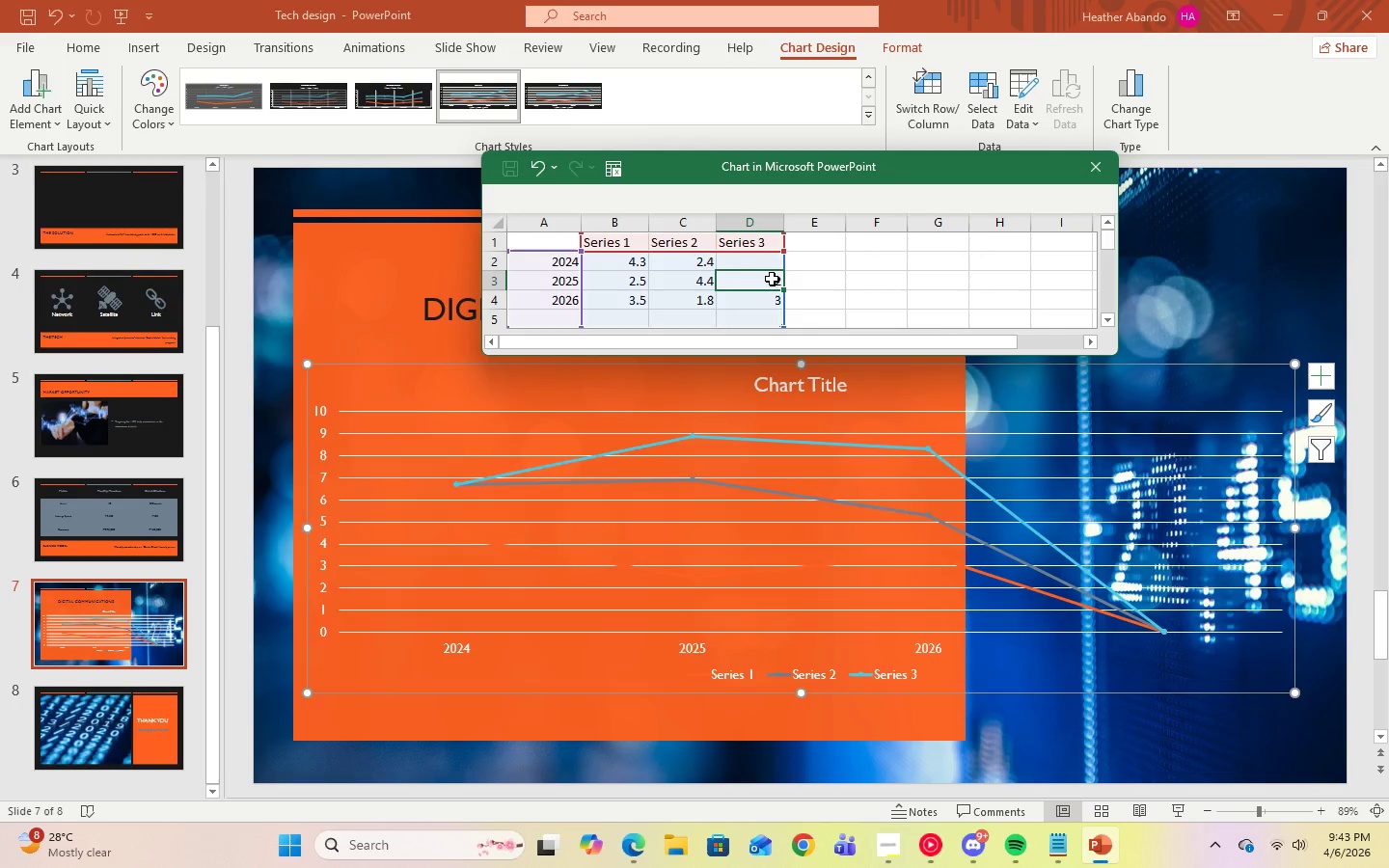 
key(Delete)
 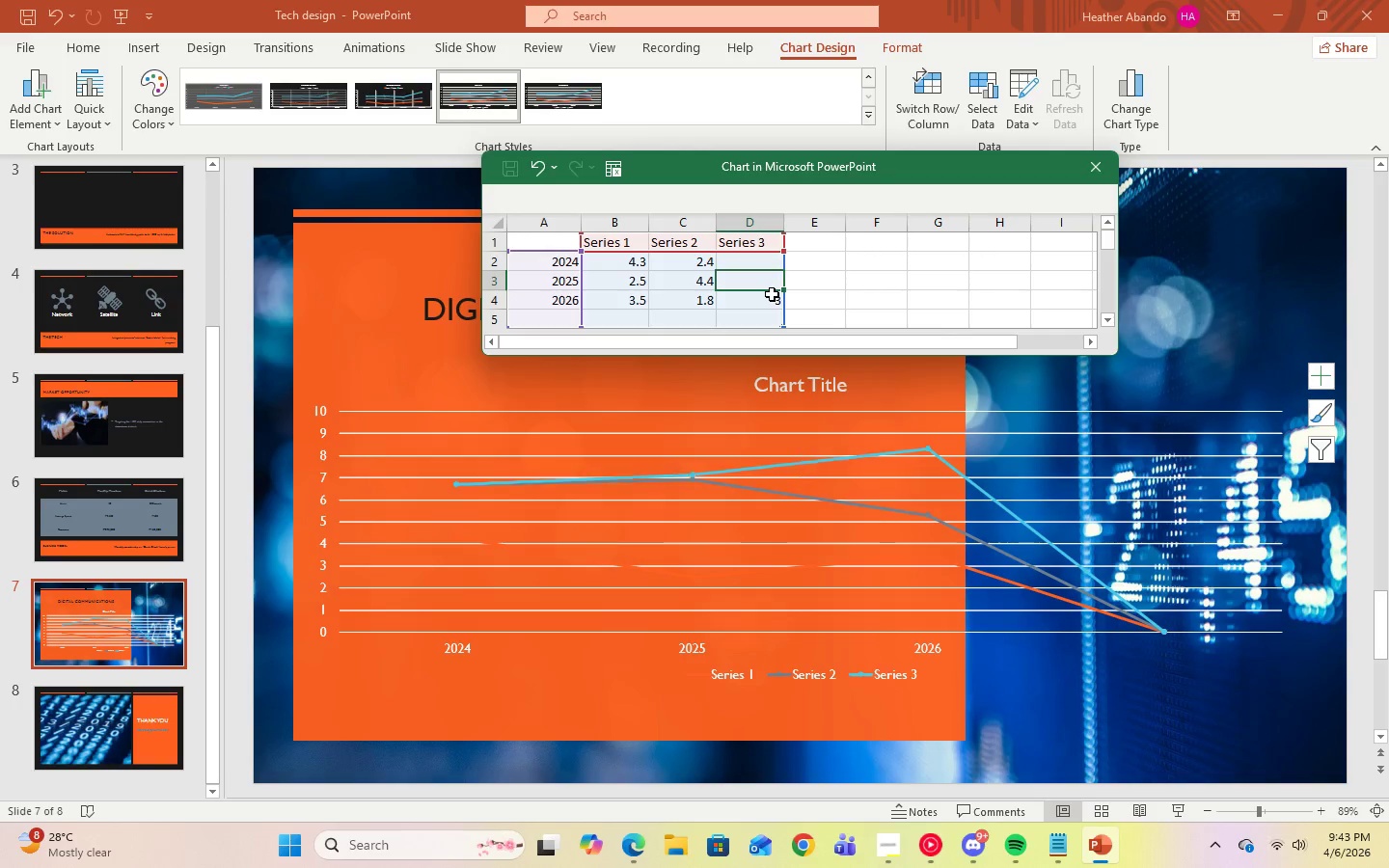 
double_click([772, 294])
 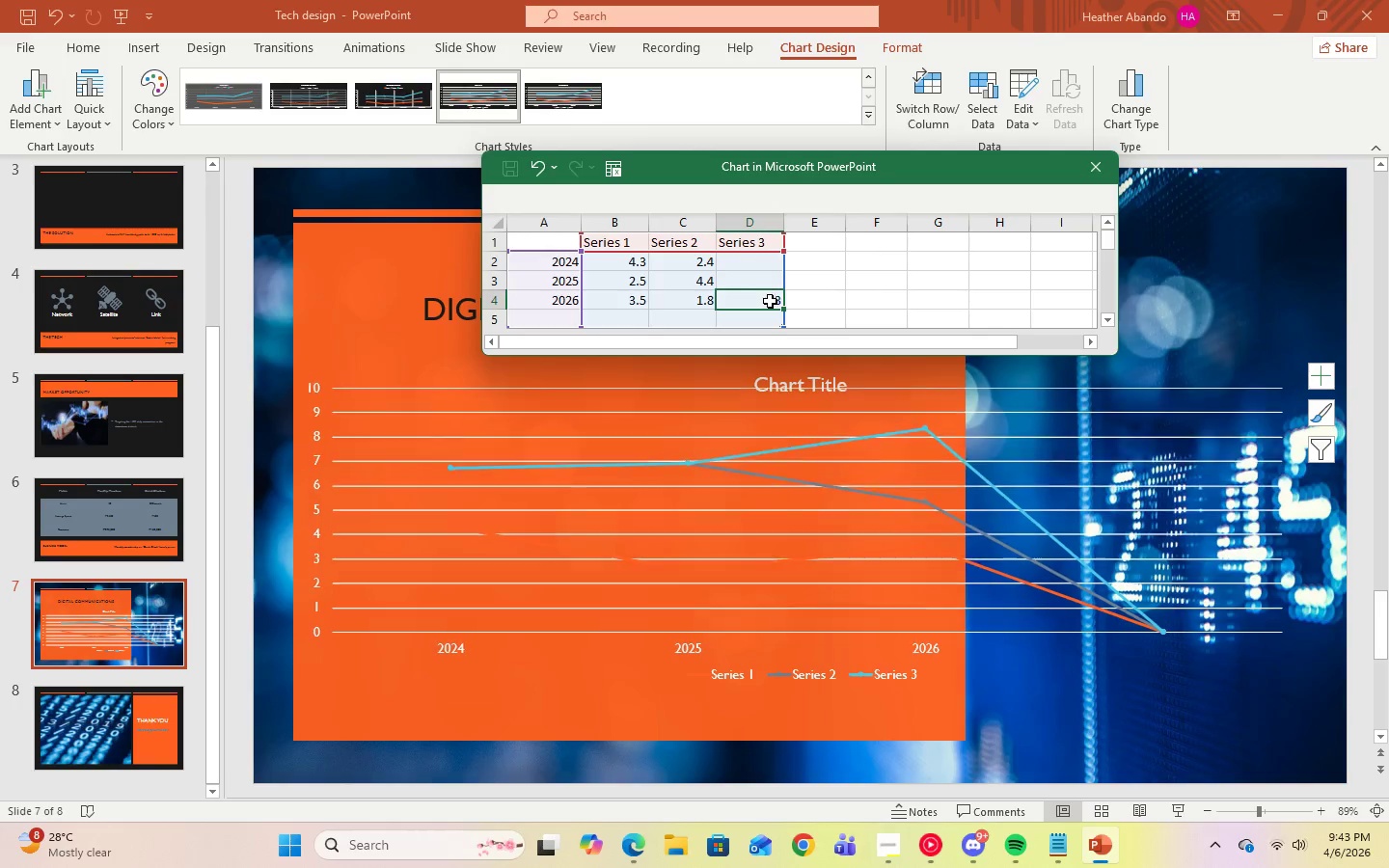 
key(Delete)
 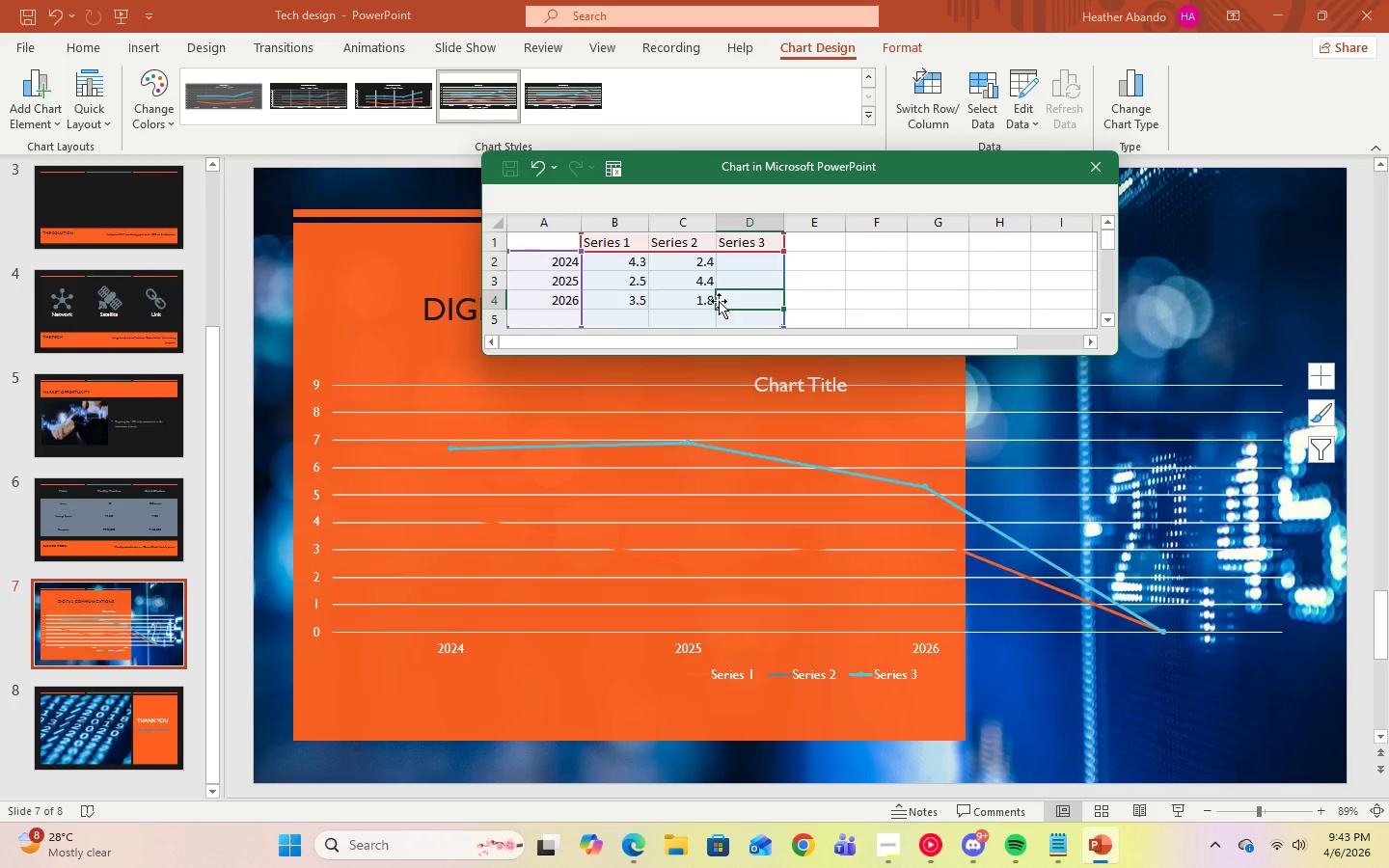 
double_click([694, 301])
 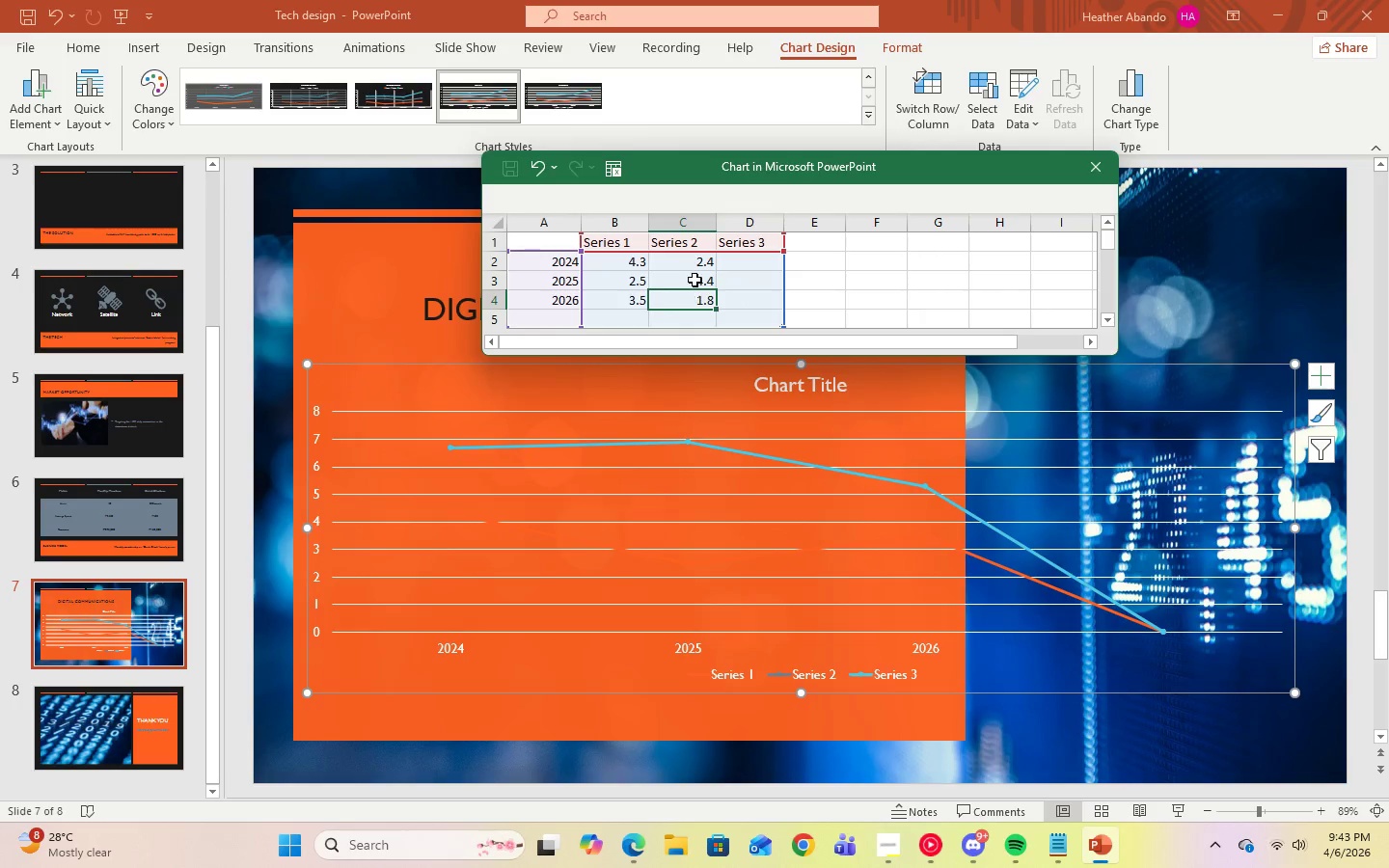 
left_click([694, 280])
 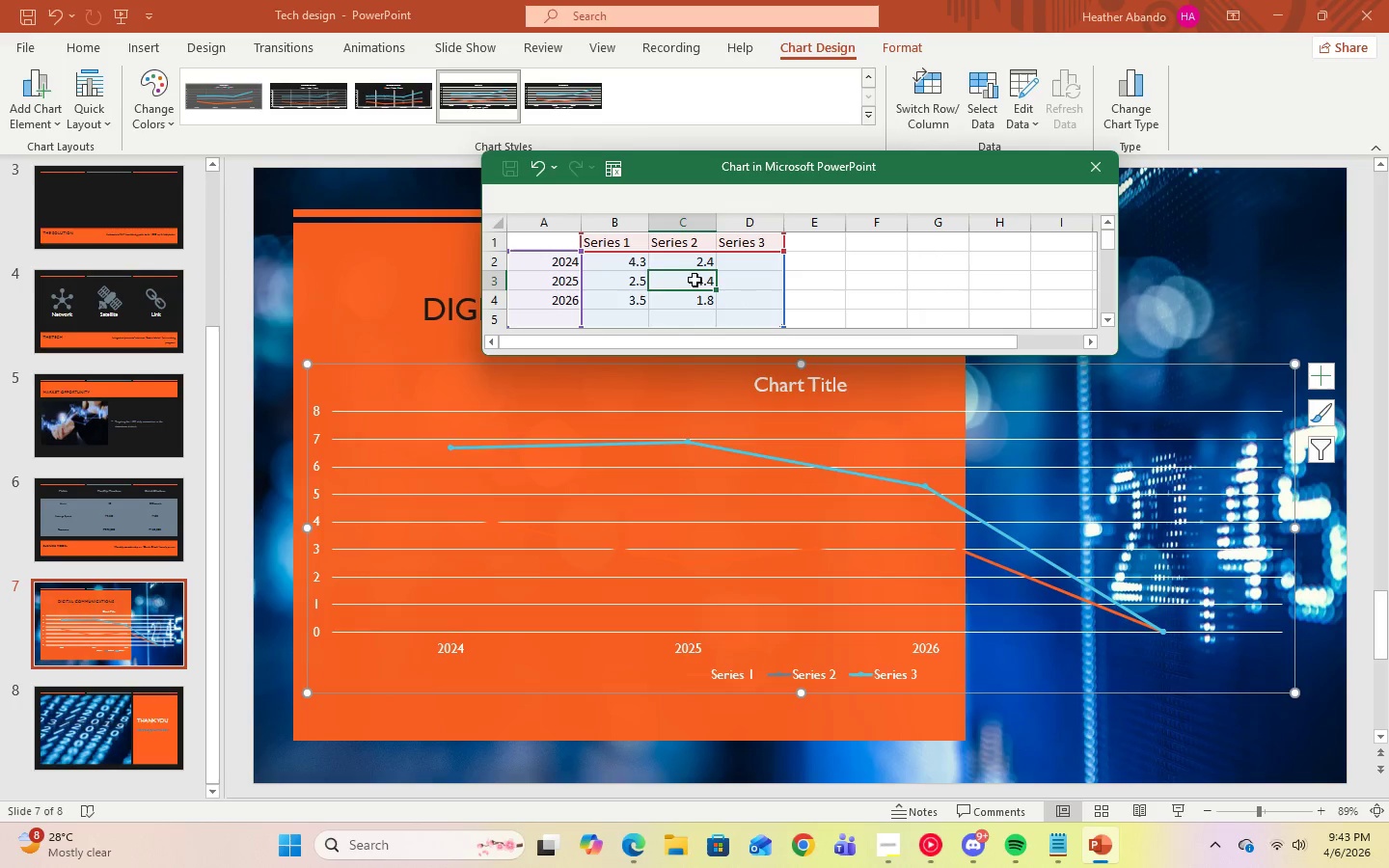 
key(Delete)
 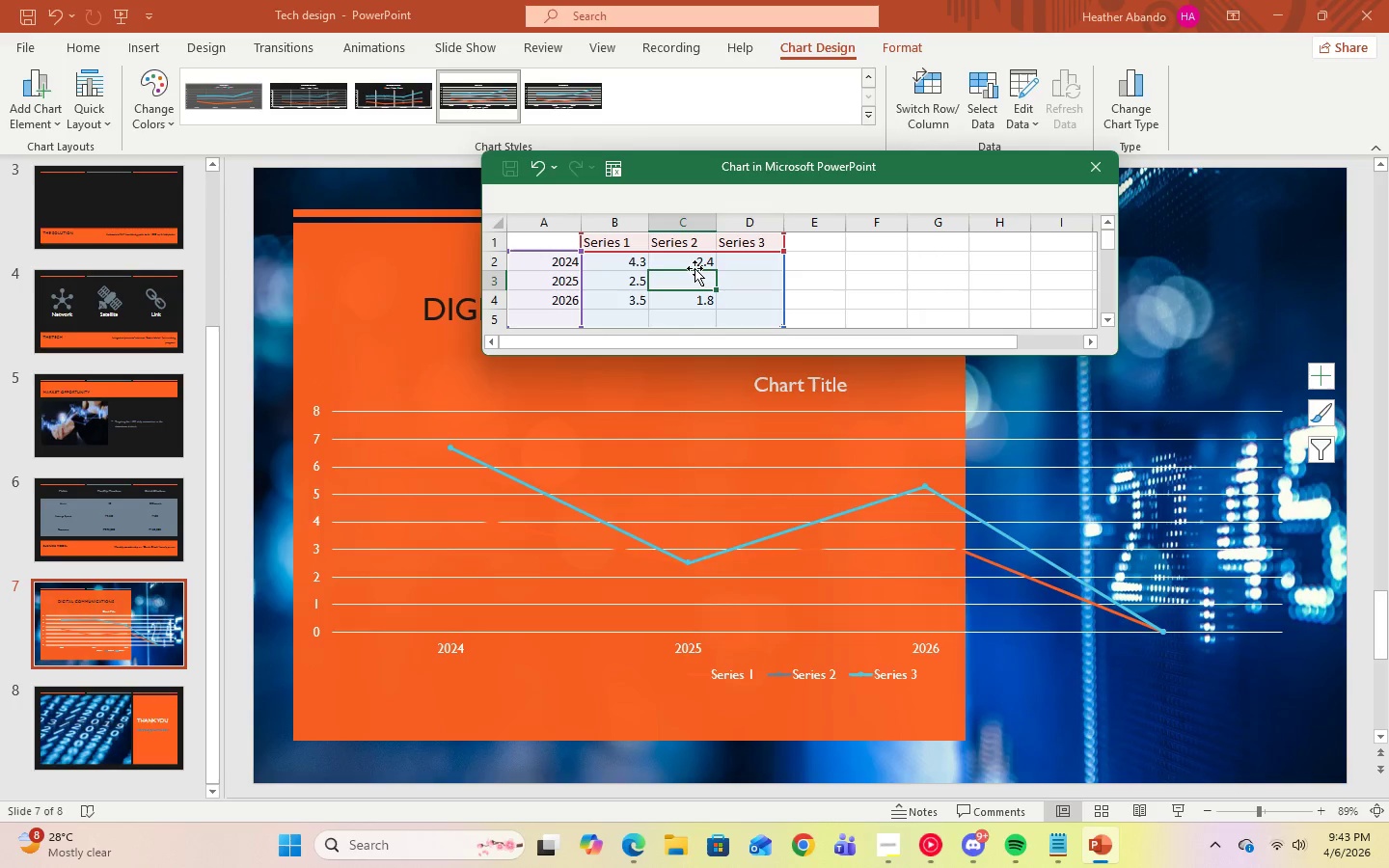 
left_click([694, 268])
 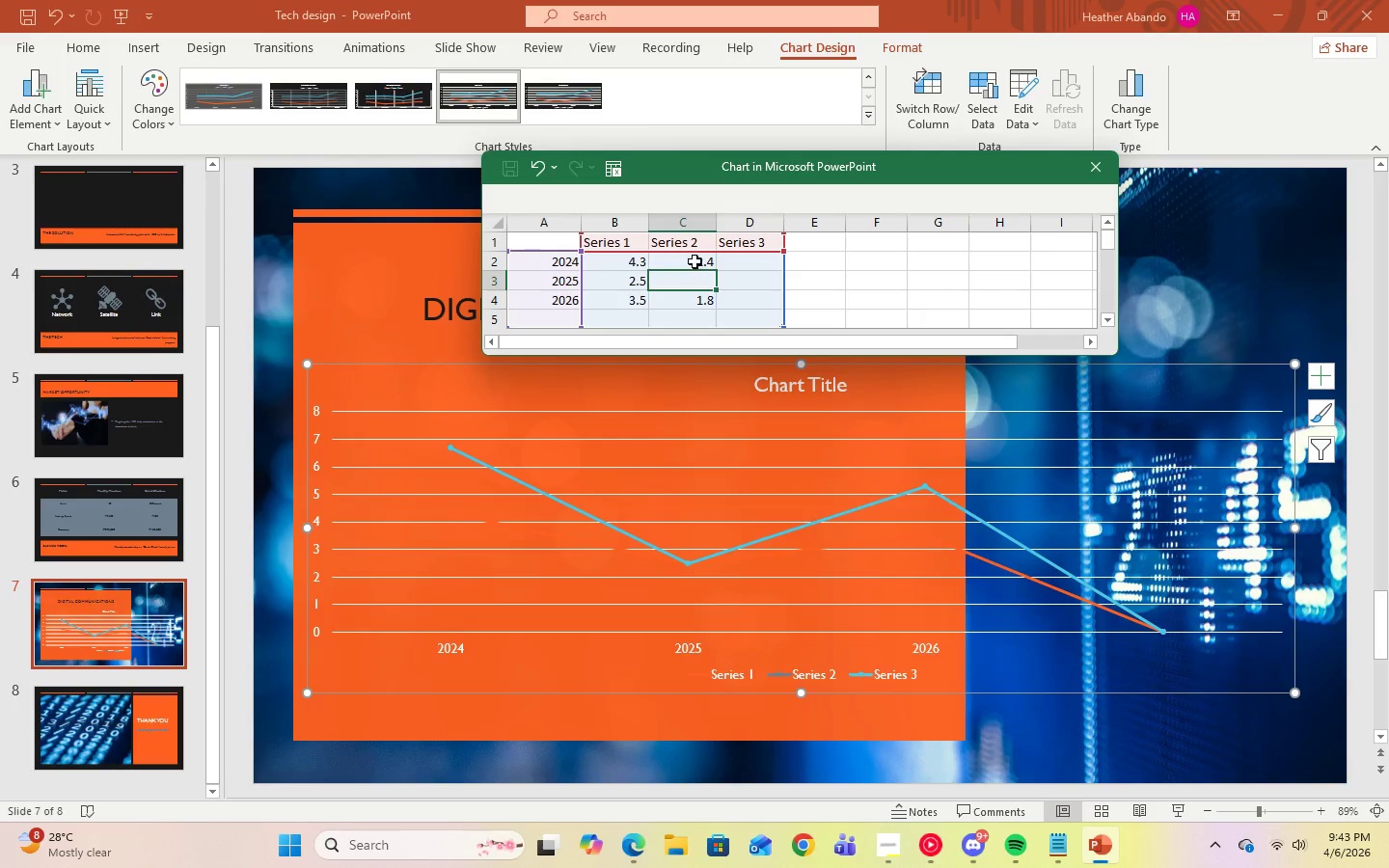 
double_click([694, 259])
 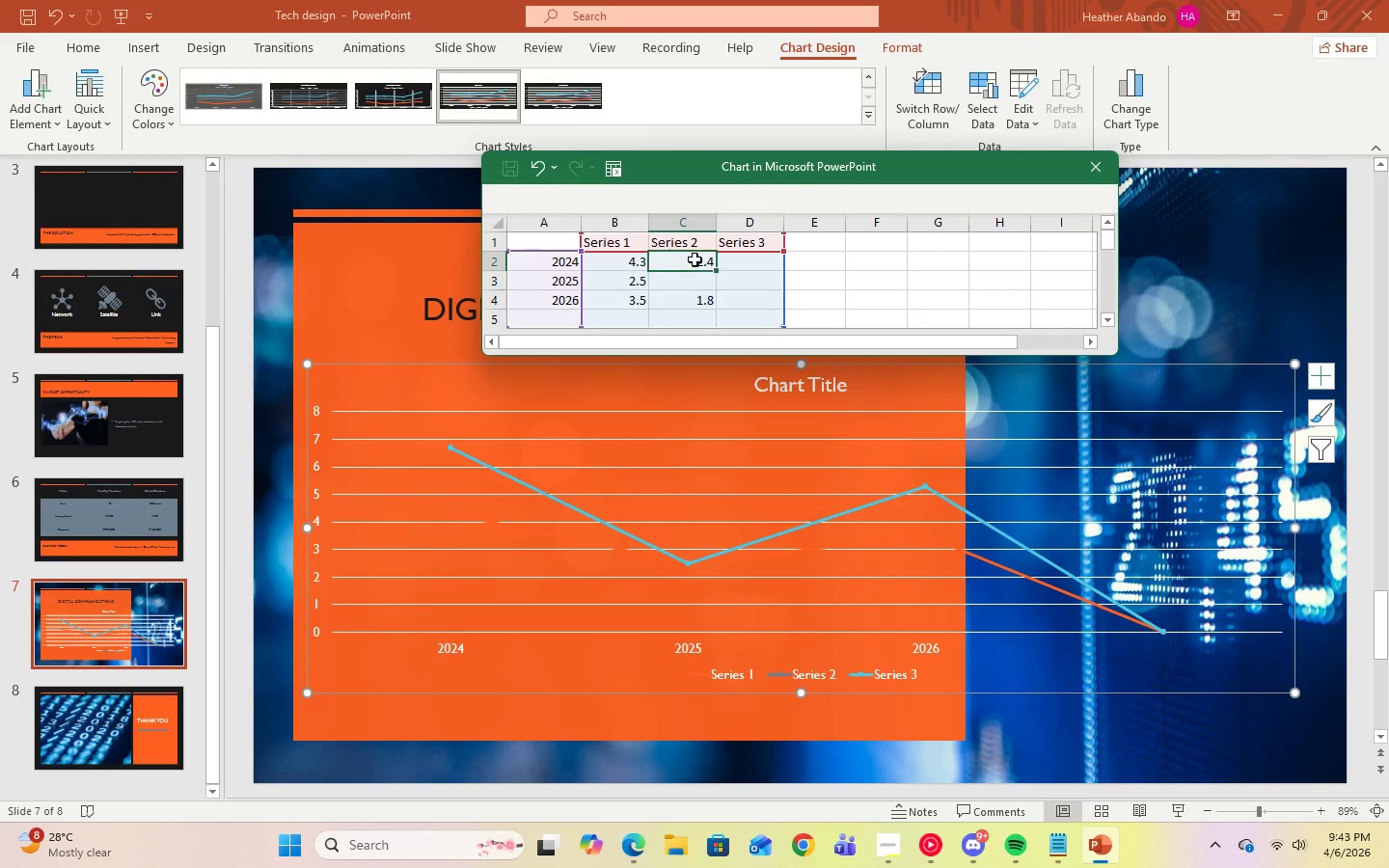 
key(Delete)
 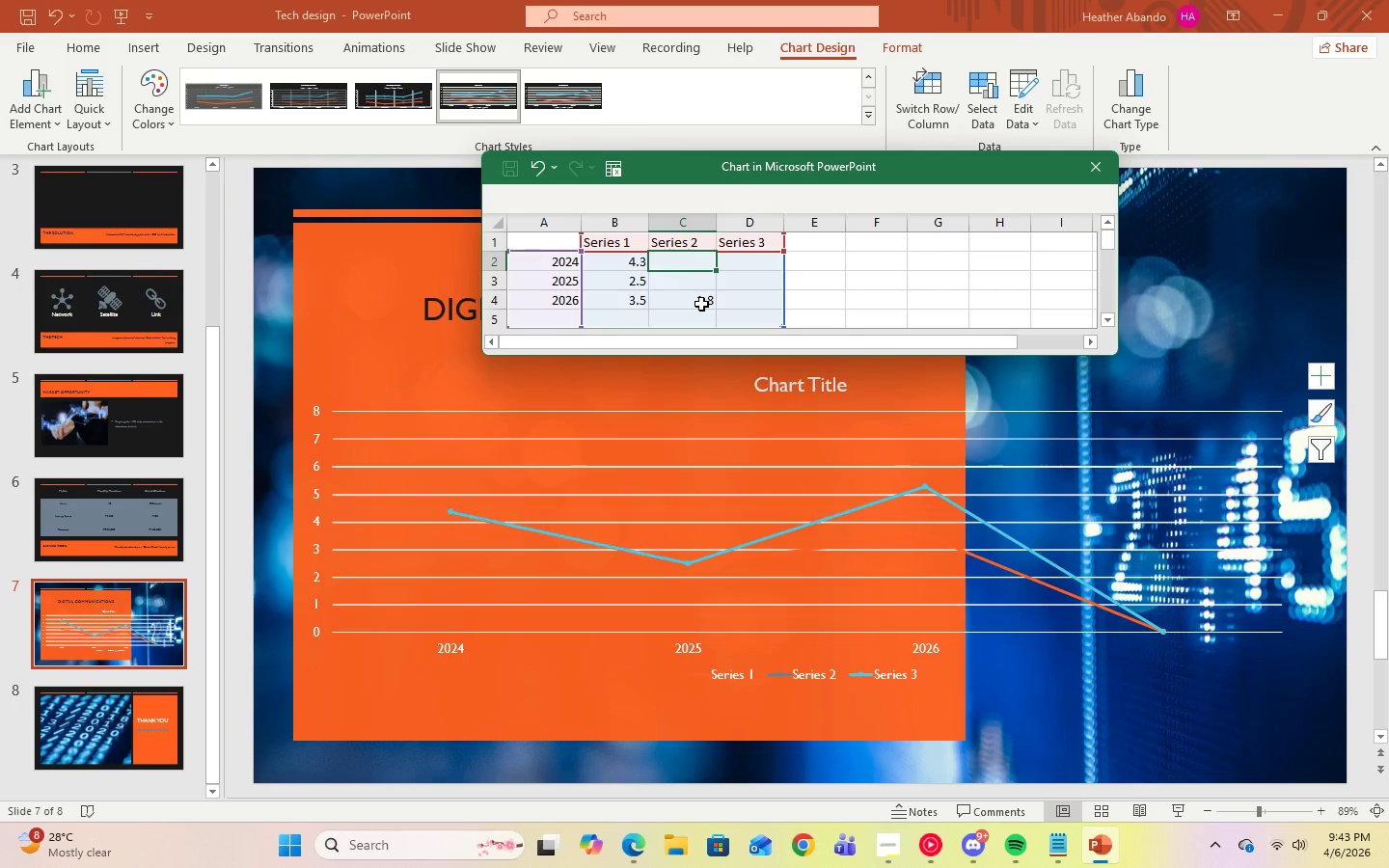 
left_click([701, 305])
 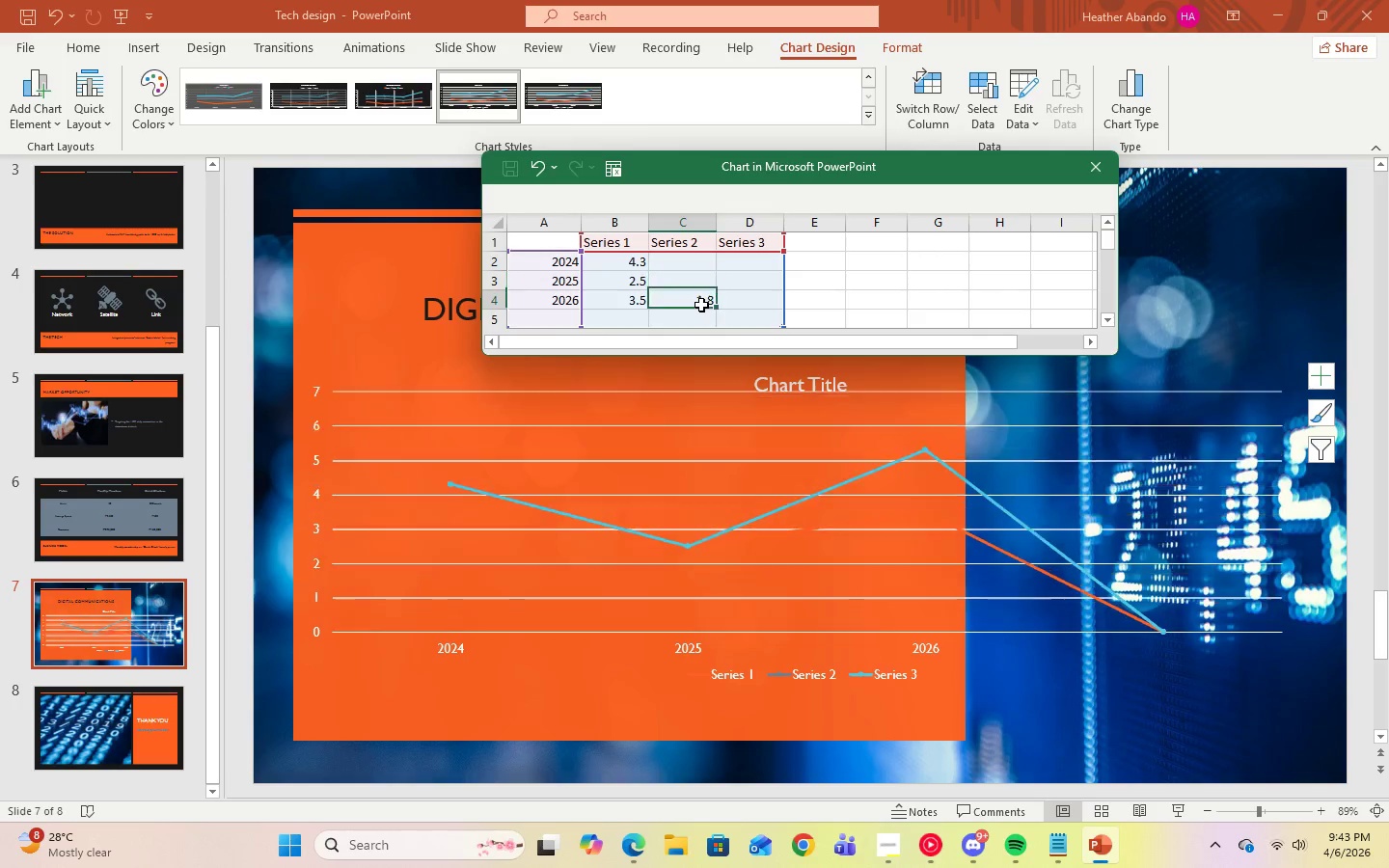 
key(Delete)
 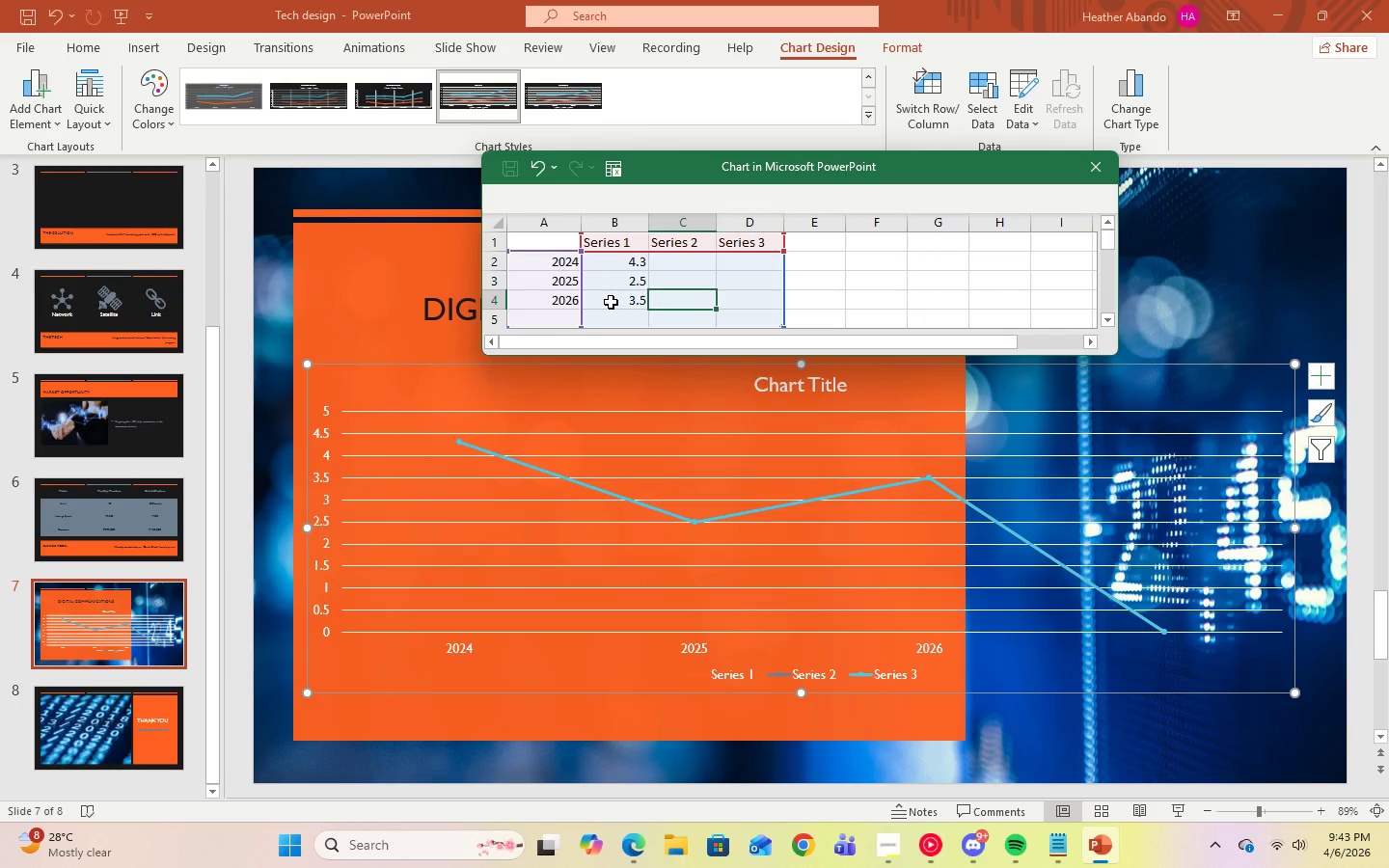 
wait(5.88)
 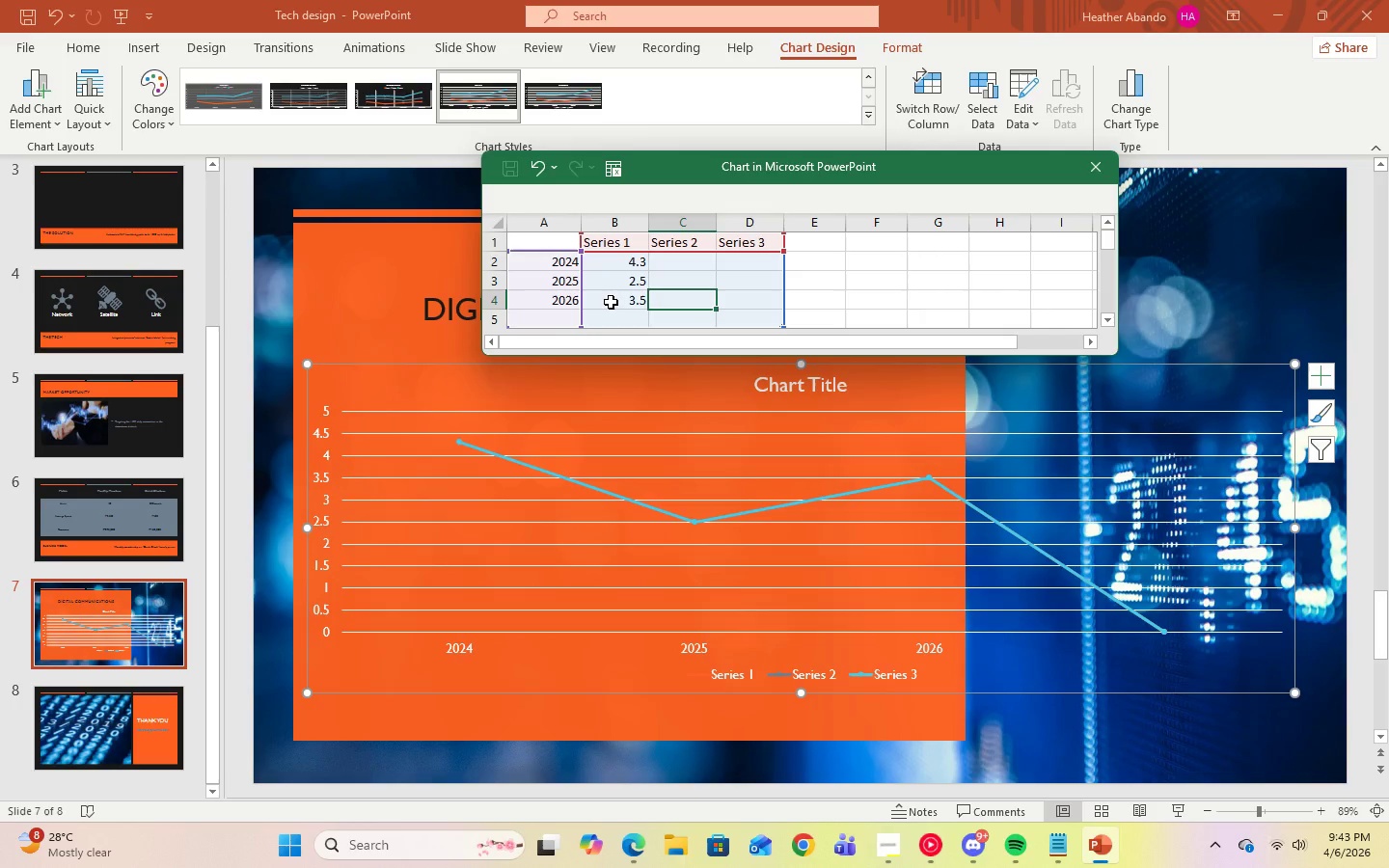 
left_click([1085, 161])
 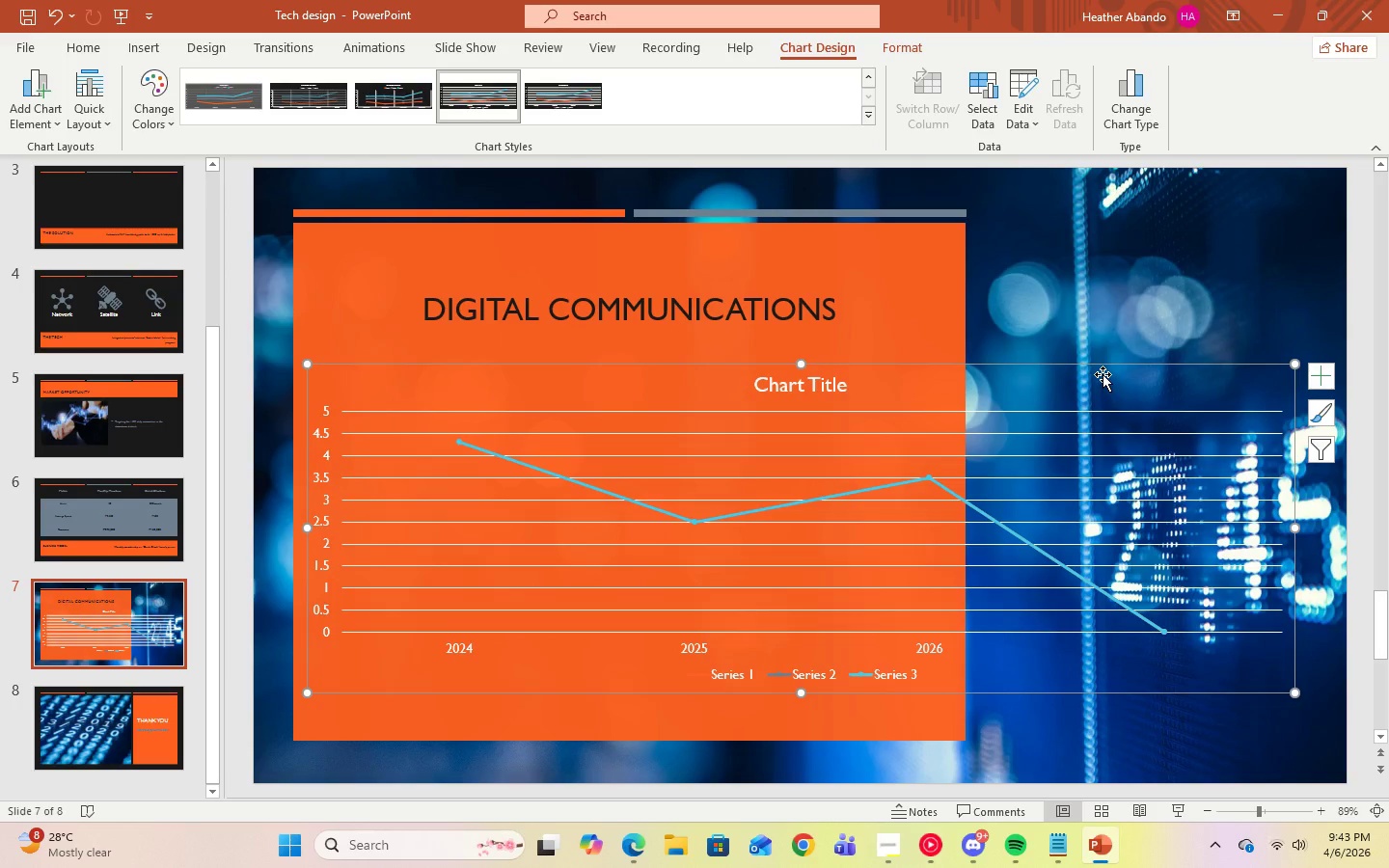 
left_click([1103, 374])
 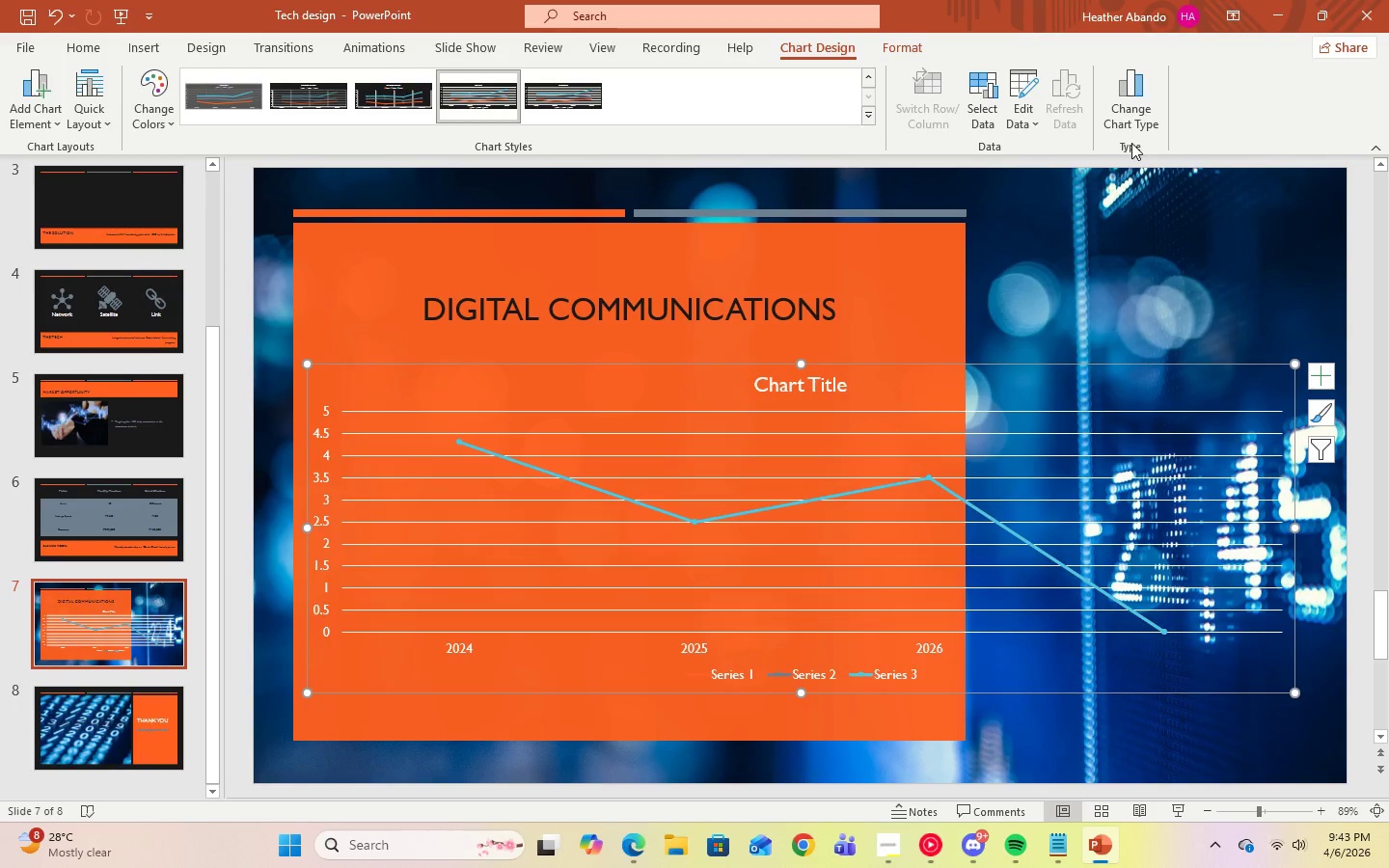 
left_click([1127, 119])
 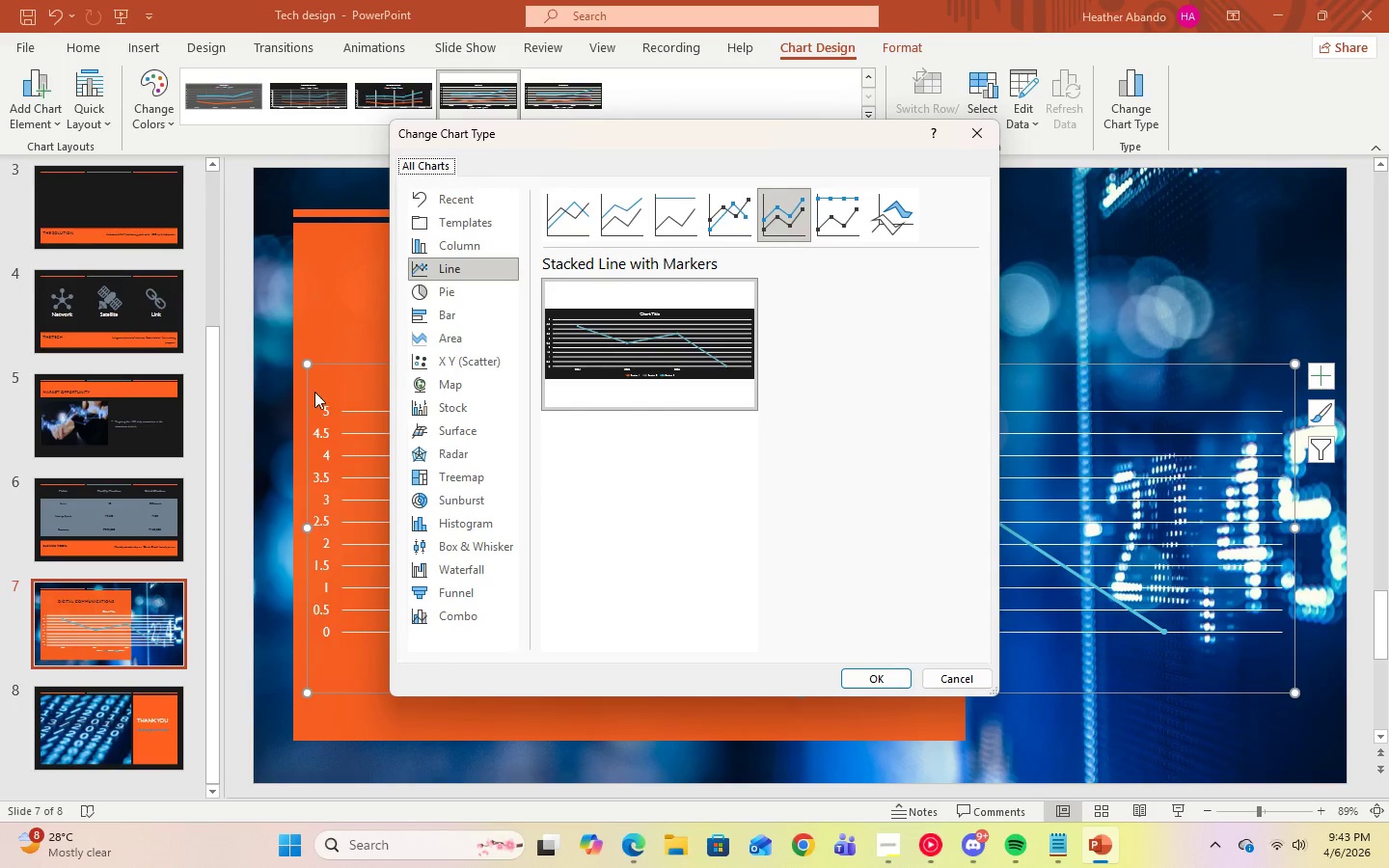 
left_click([438, 293])
 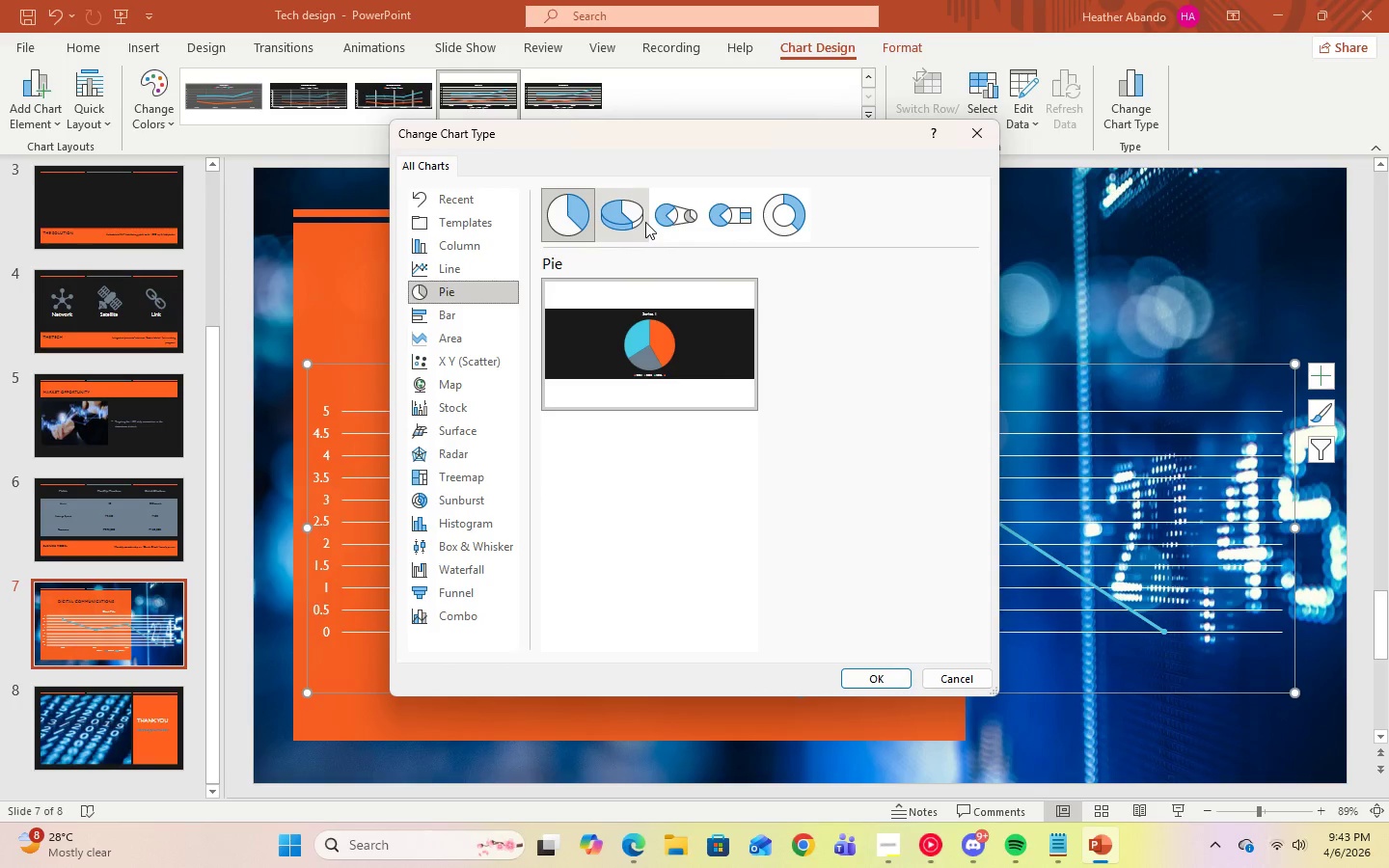 
left_click([619, 225])
 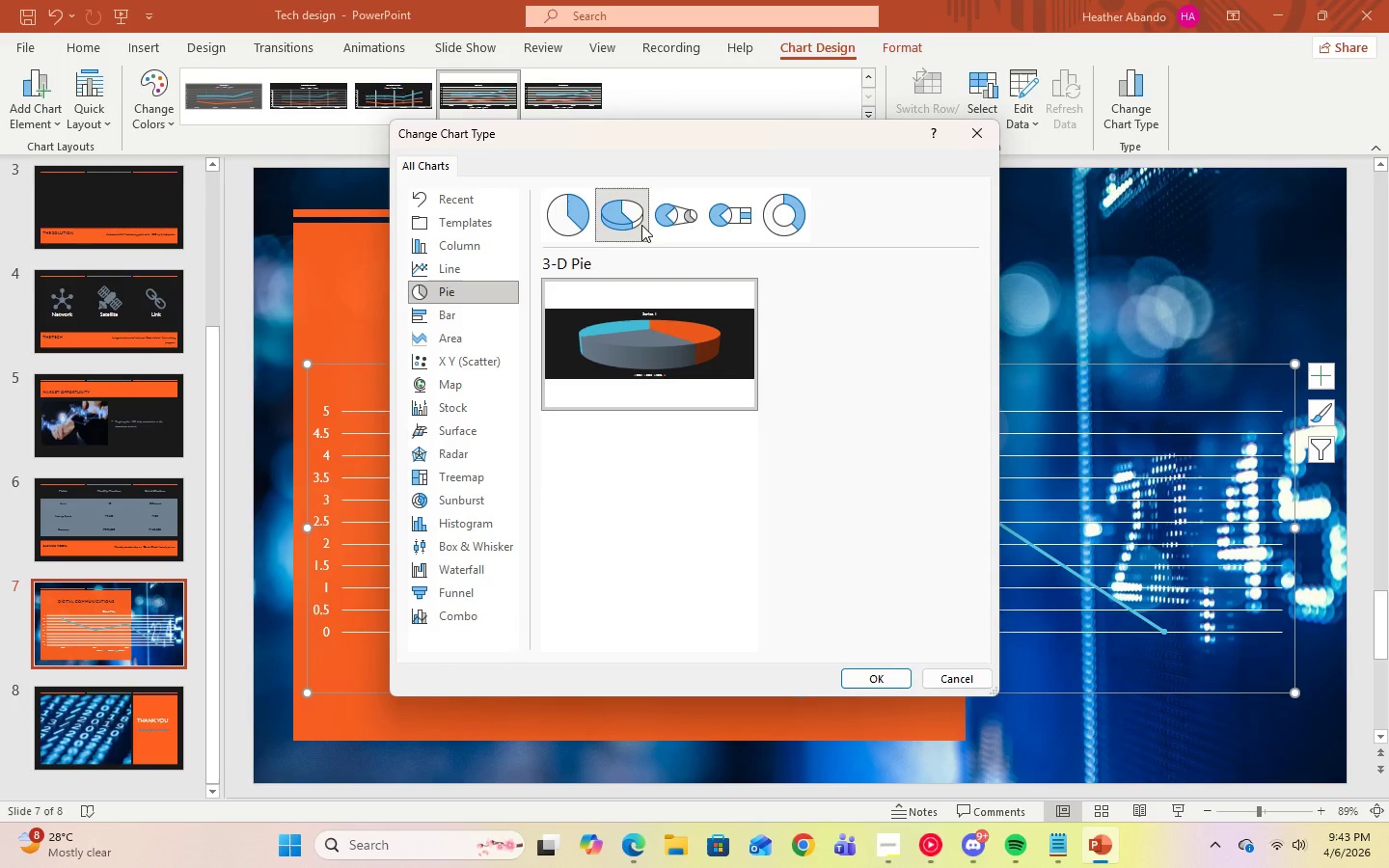 
left_click([683, 224])
 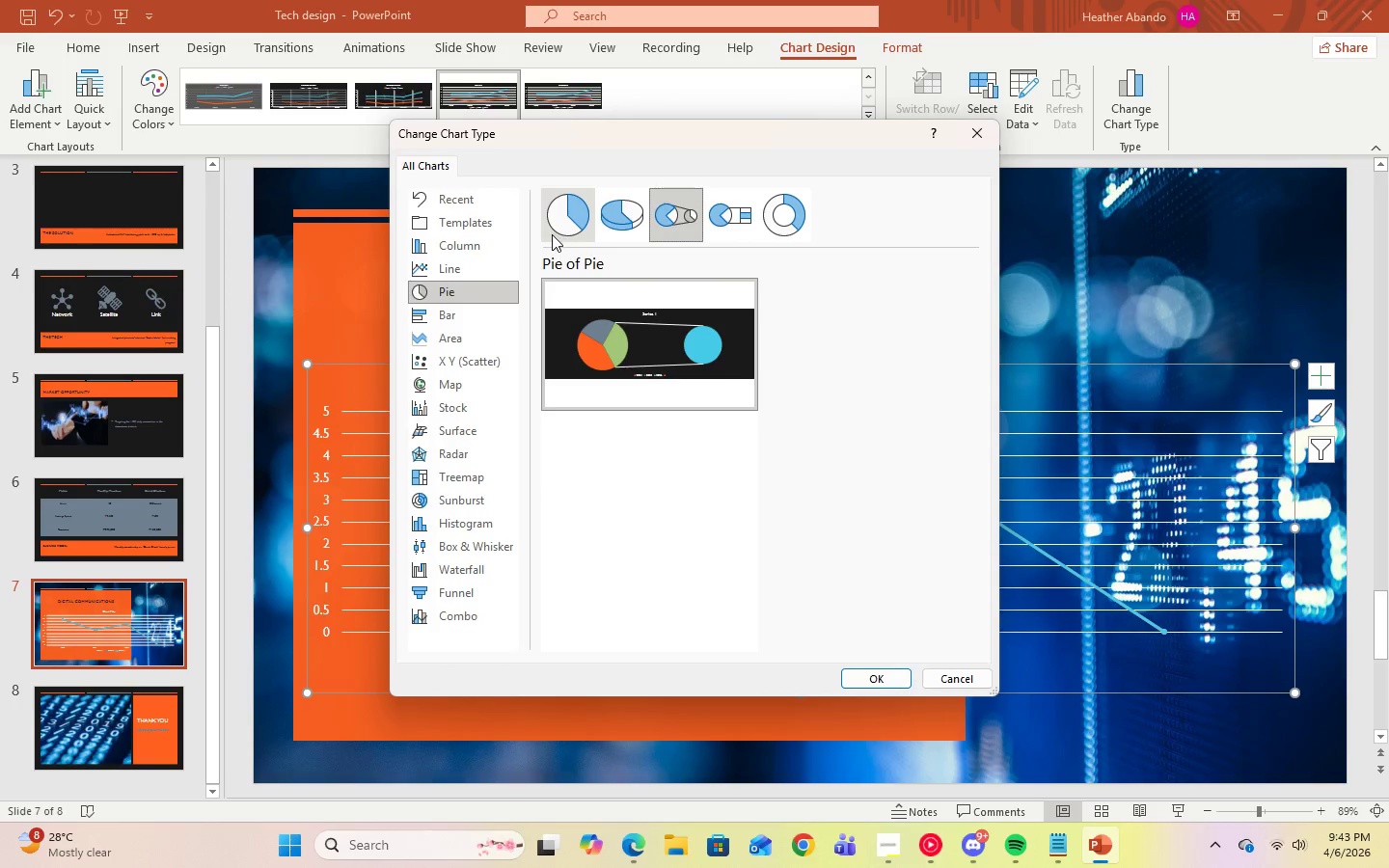 
left_click([554, 234])
 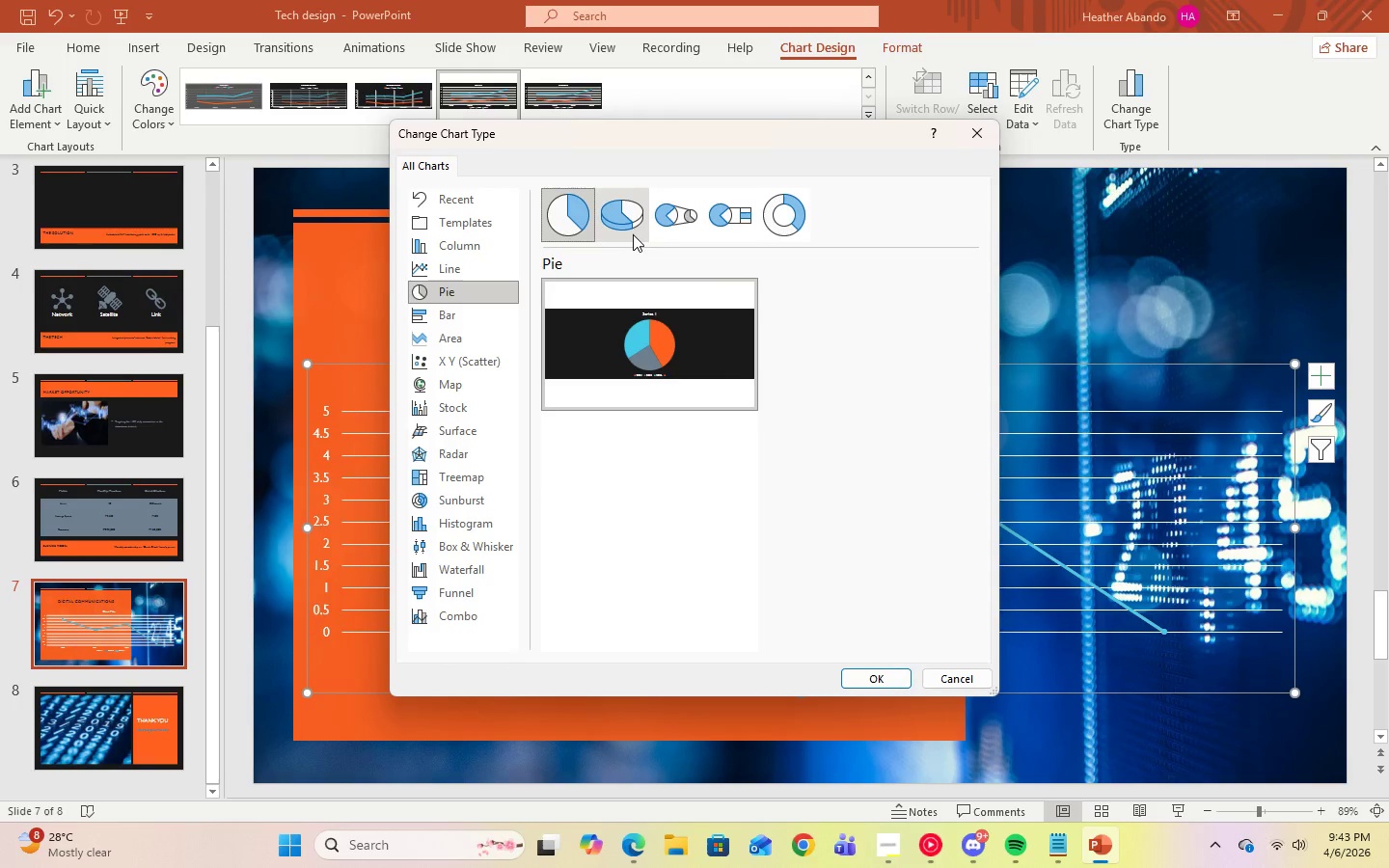 
left_click([633, 234])
 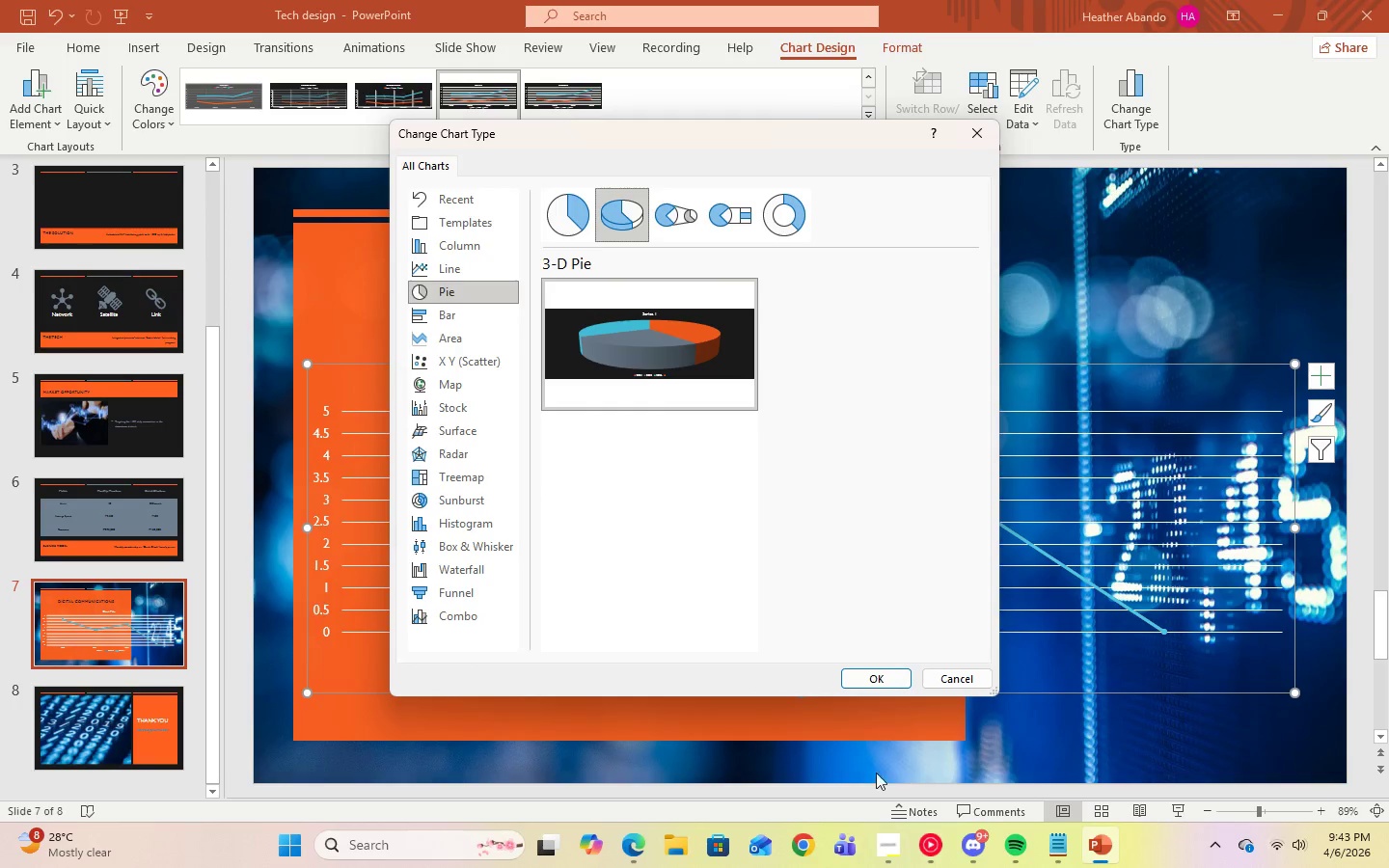 
left_click([898, 848])